 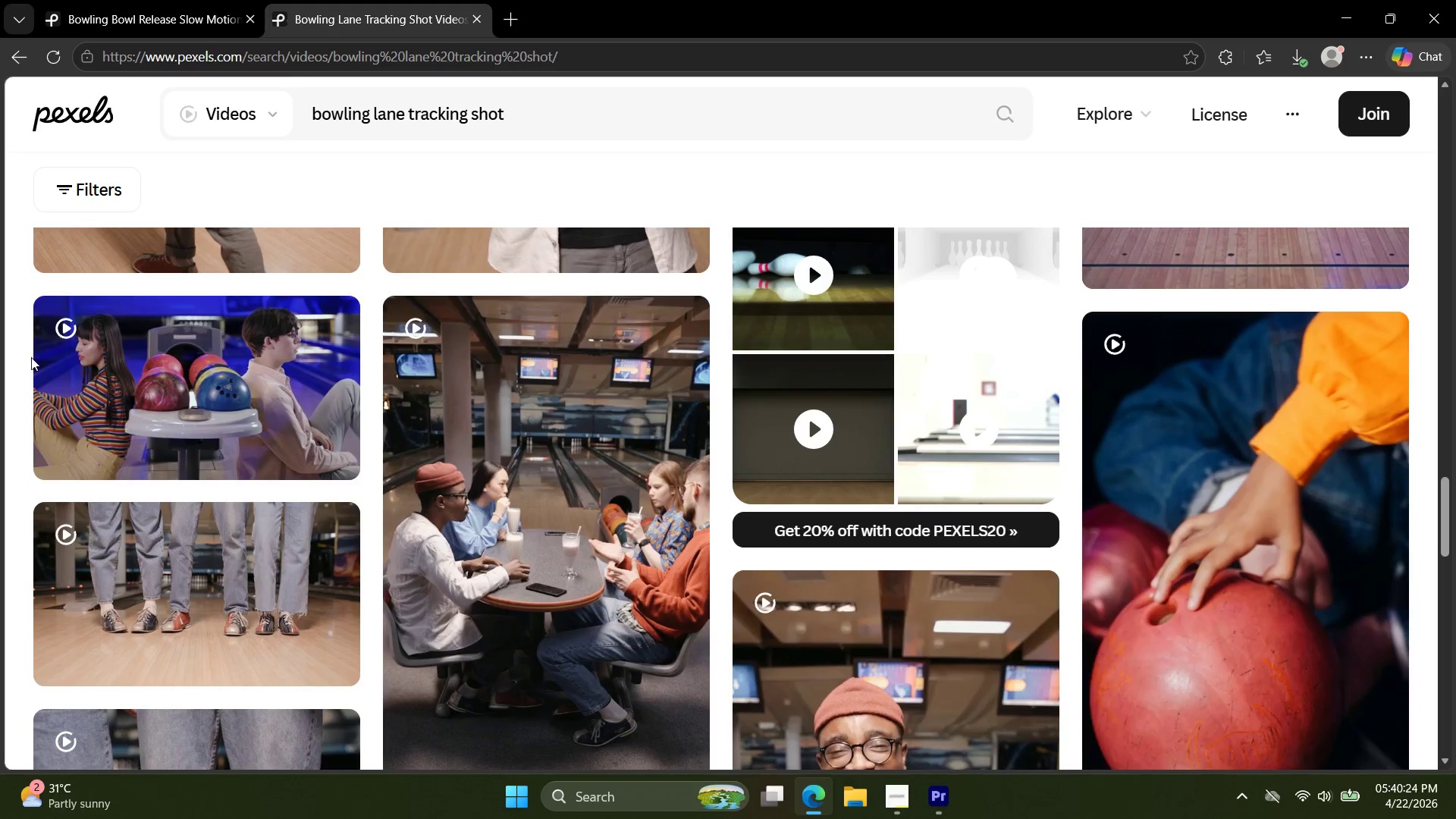 
scroll: coordinate [297, 376], scroll_direction: down, amount: 12.0
 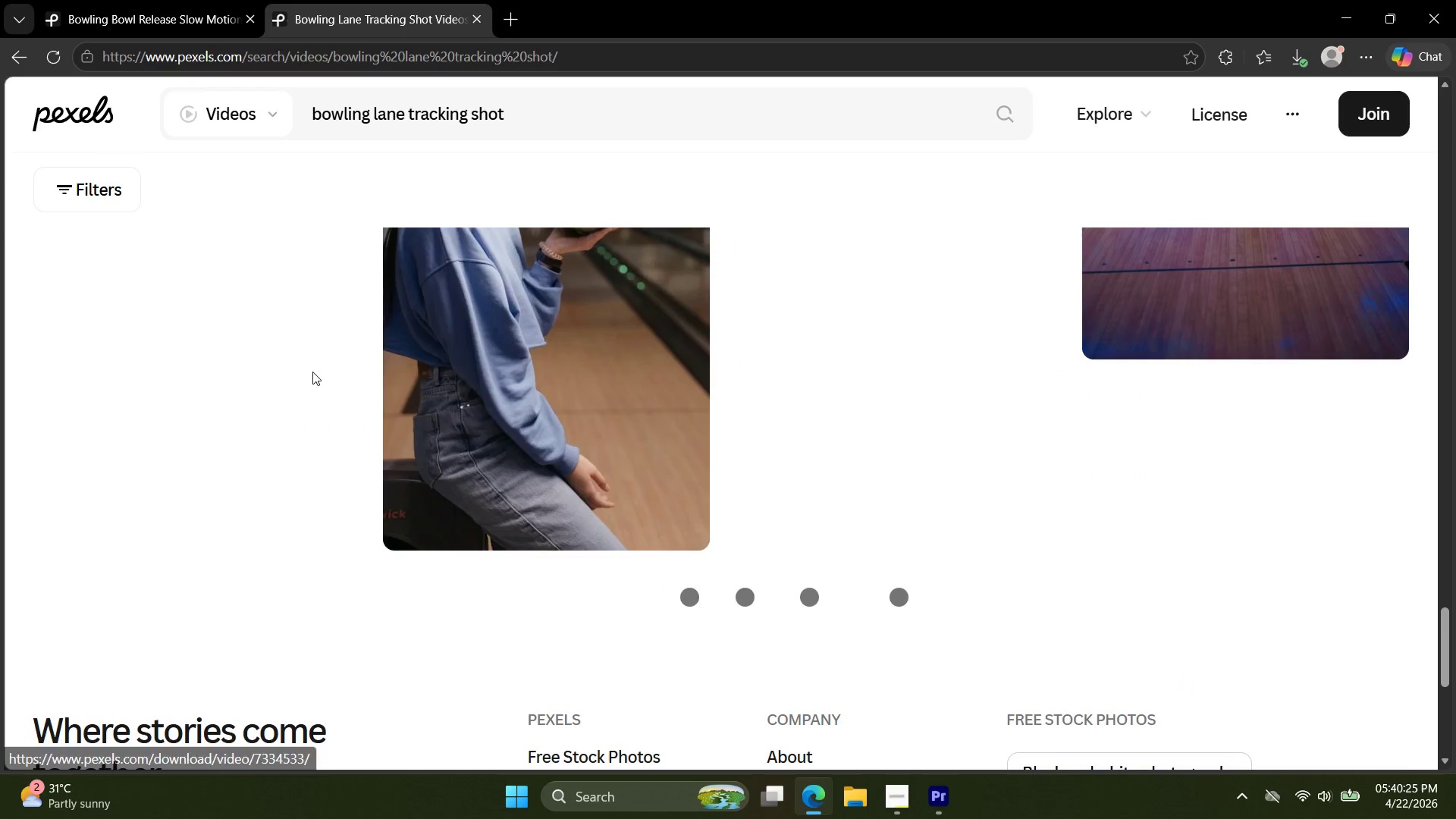 
scroll: coordinate [316, 390], scroll_direction: up, amount: 40.0
 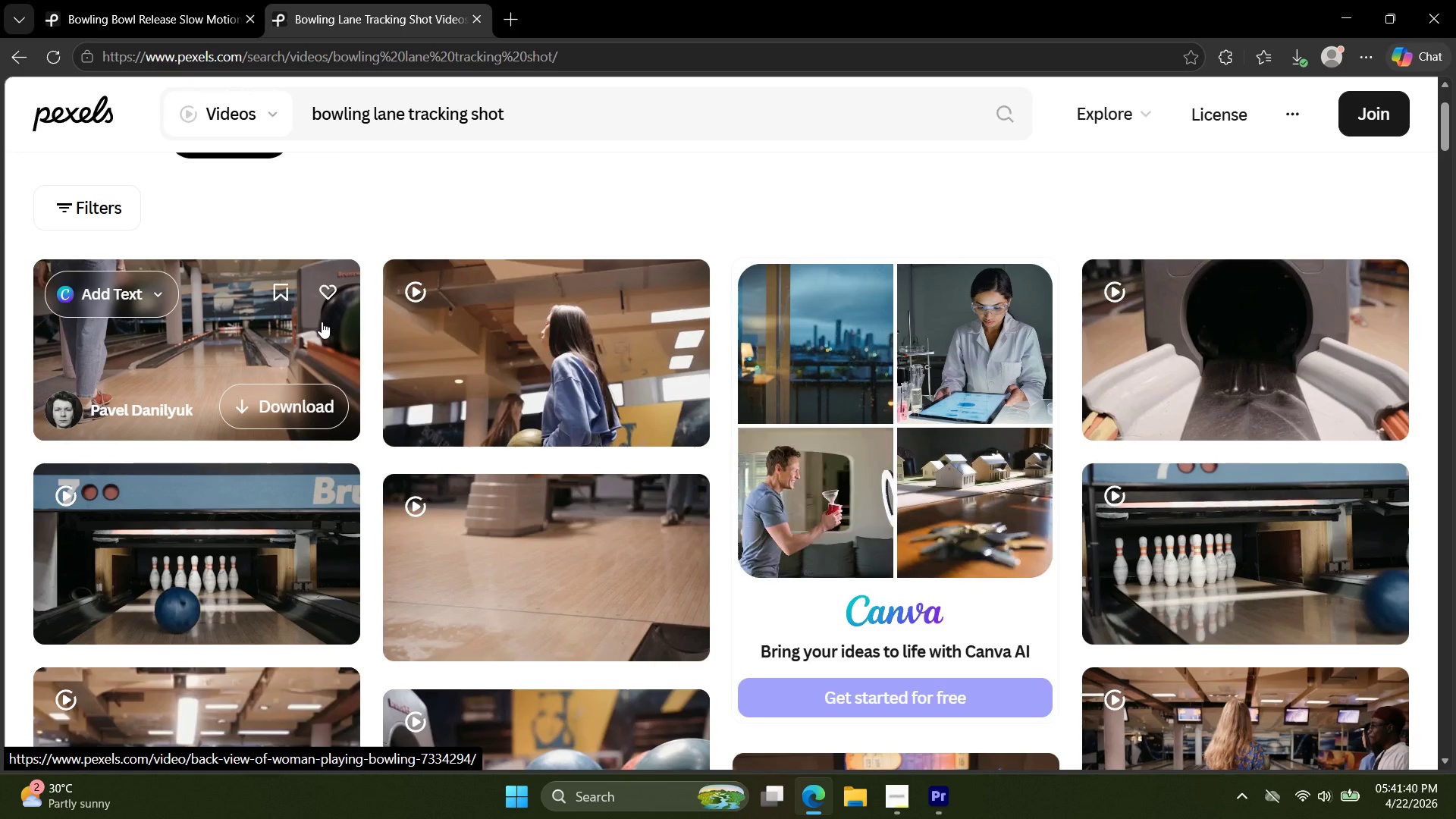 
wait(74.16)
 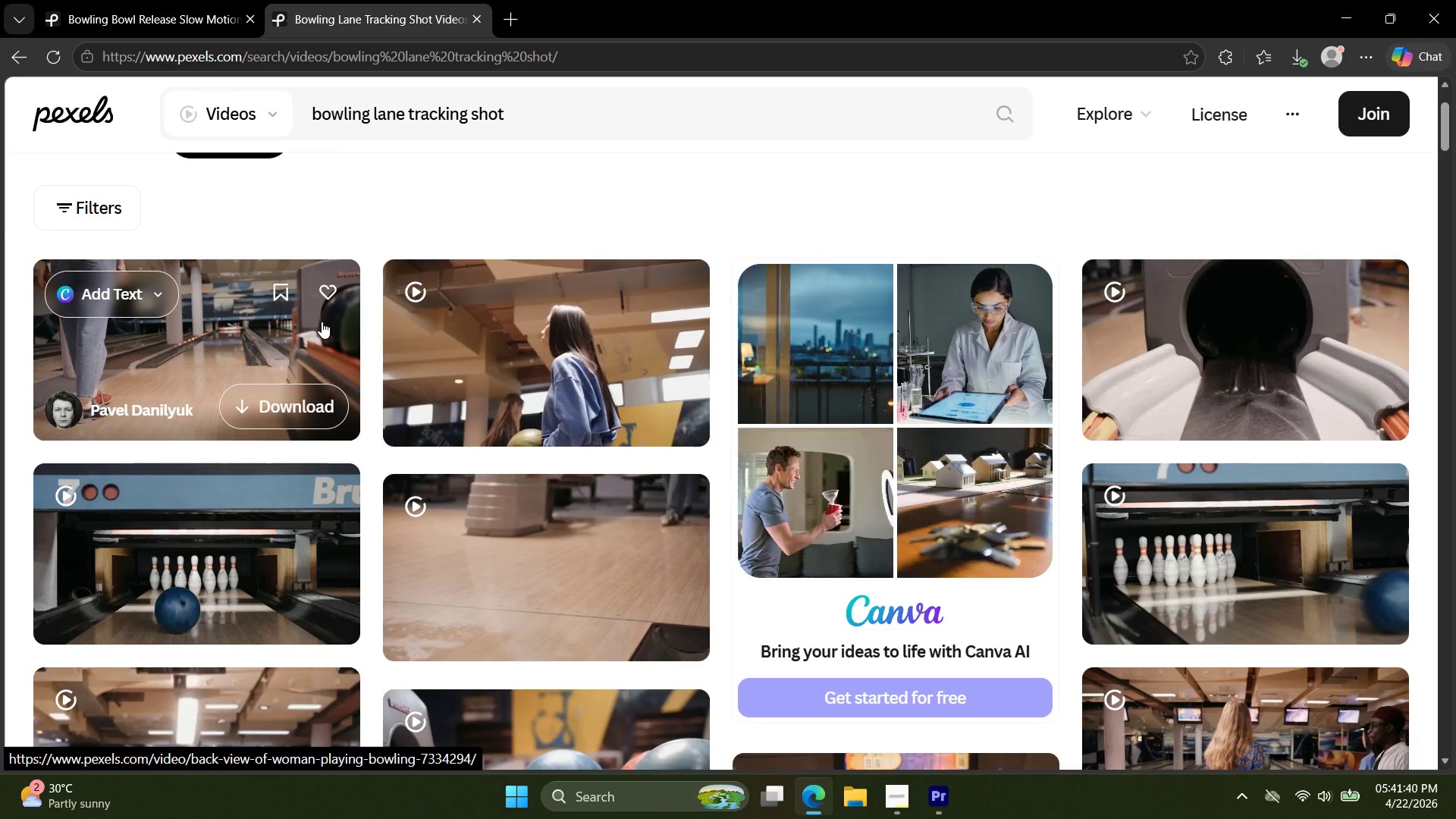 
left_click([177, 549])
 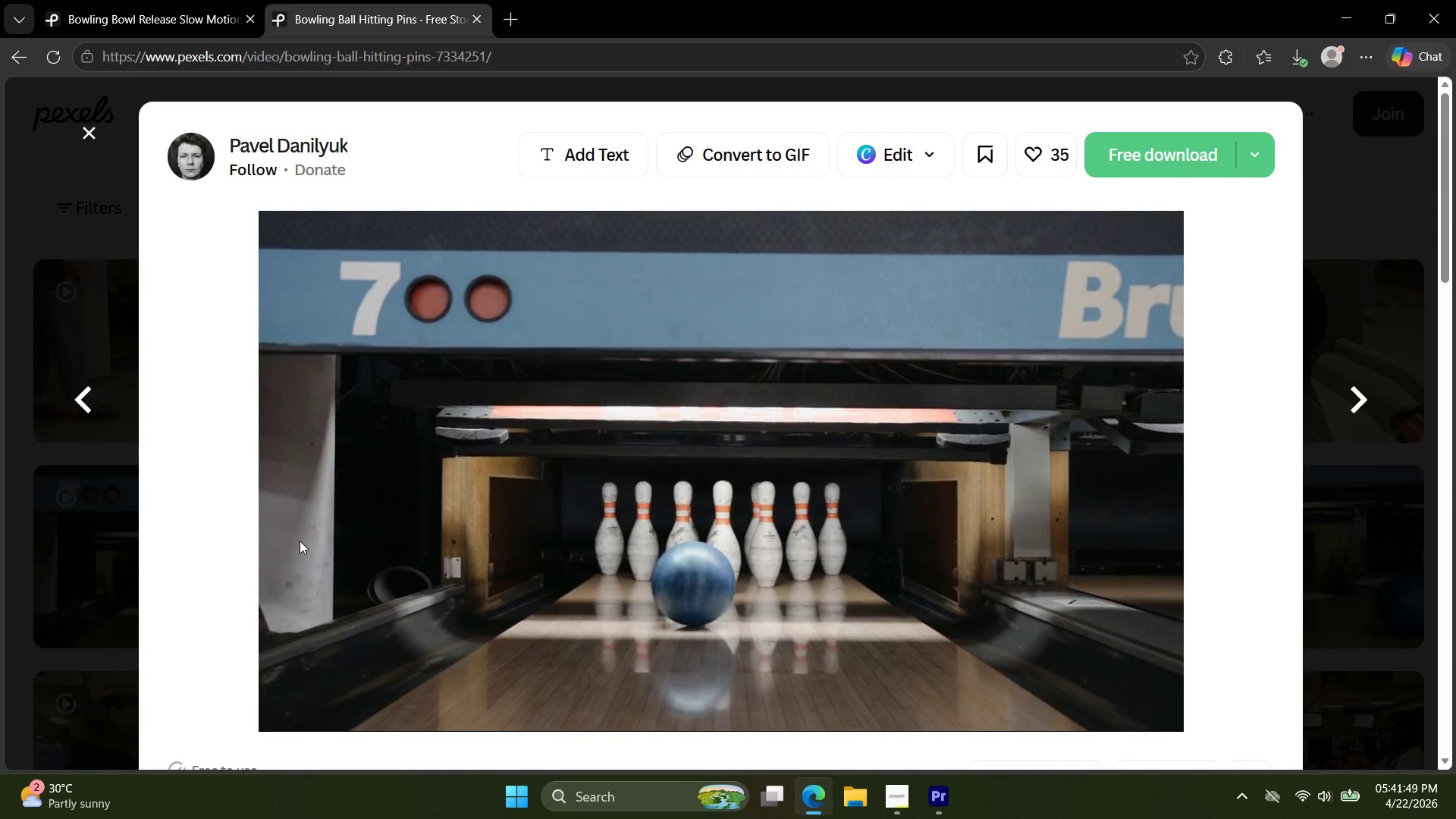 
wait(9.75)
 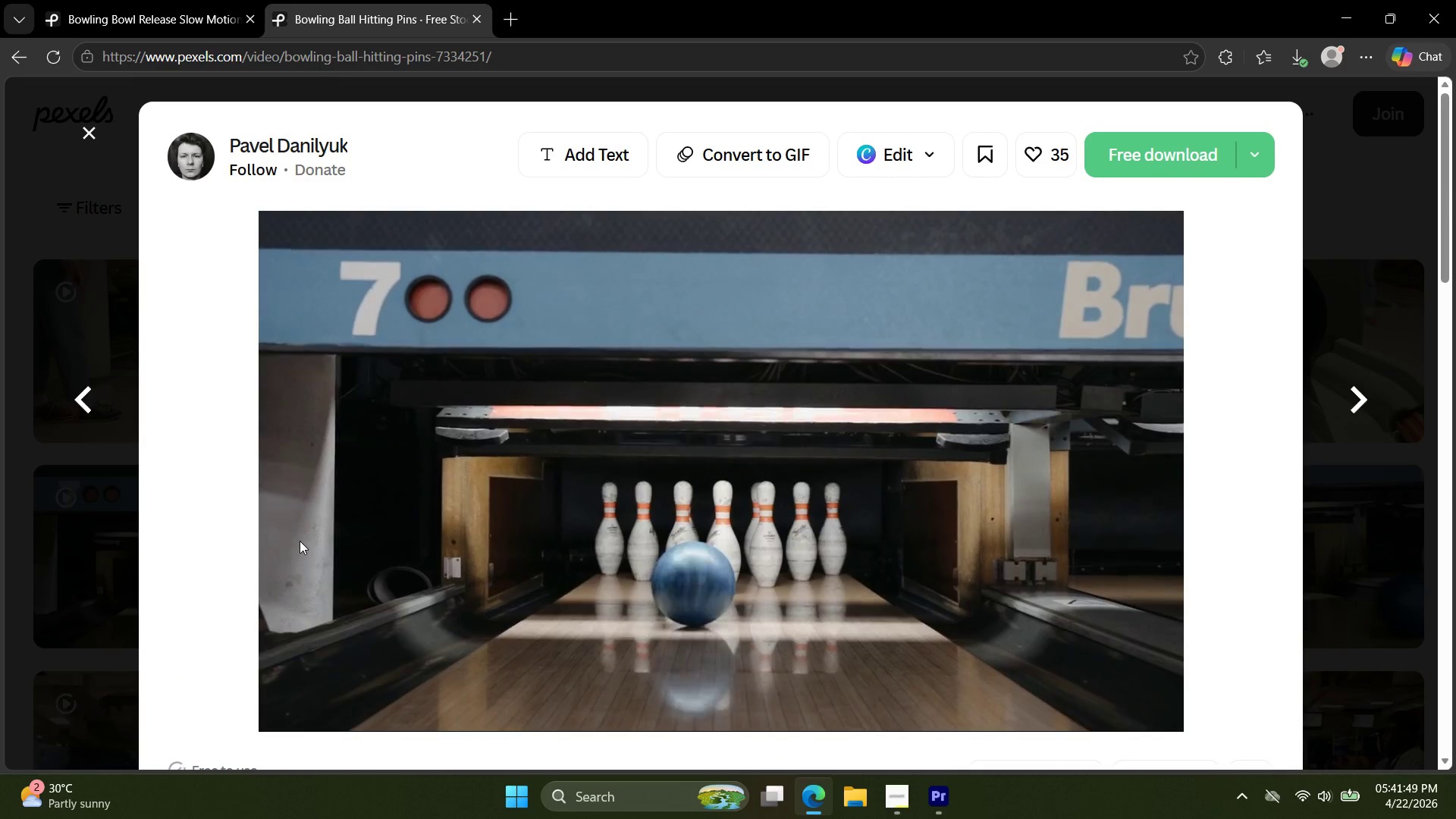 
key(Escape)
 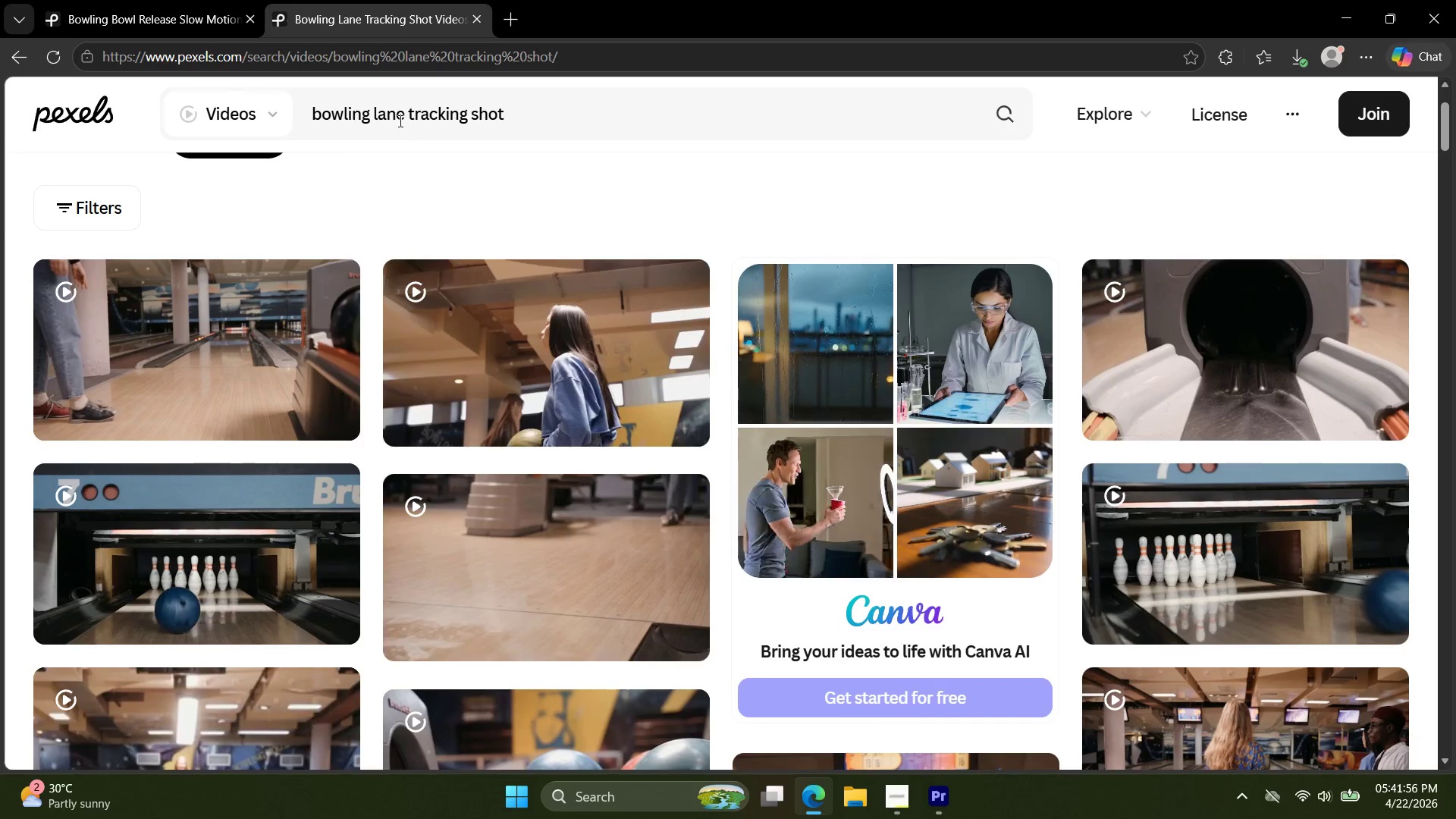 
double_click([399, 120])
 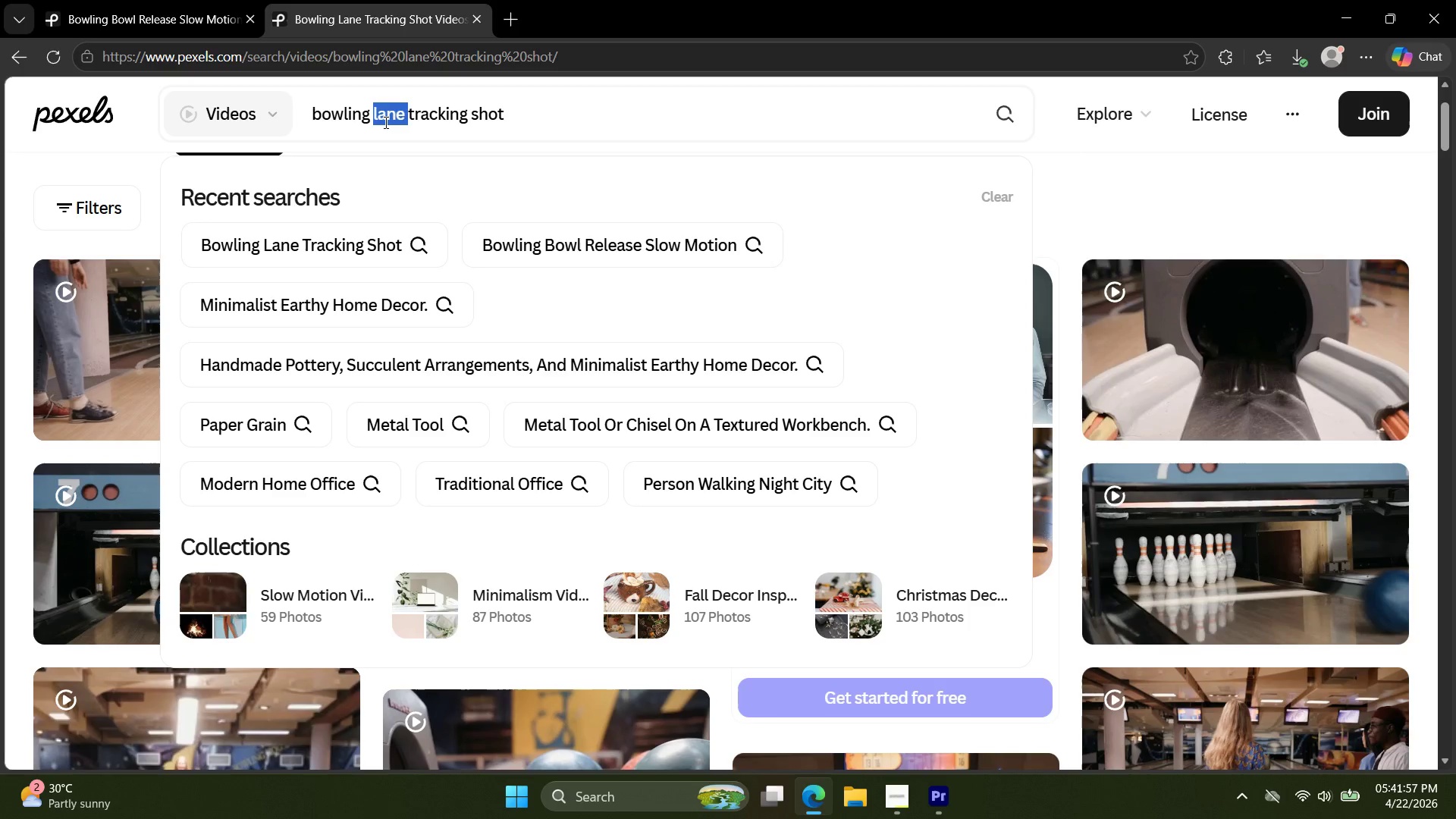 
left_click([384, 122])
 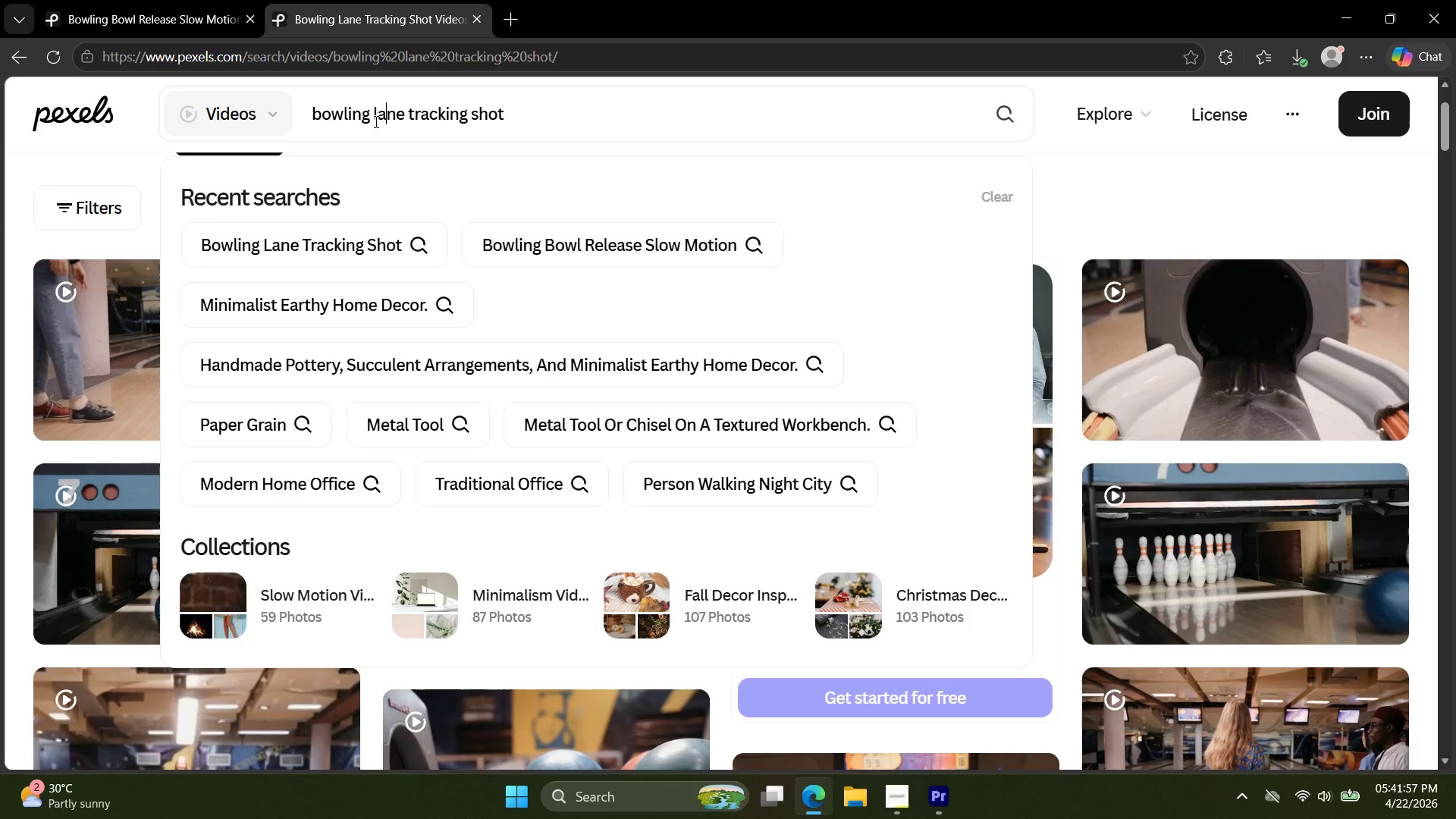 
left_click_drag(start_coordinate=[374, 121], to_coordinate=[556, 127])
 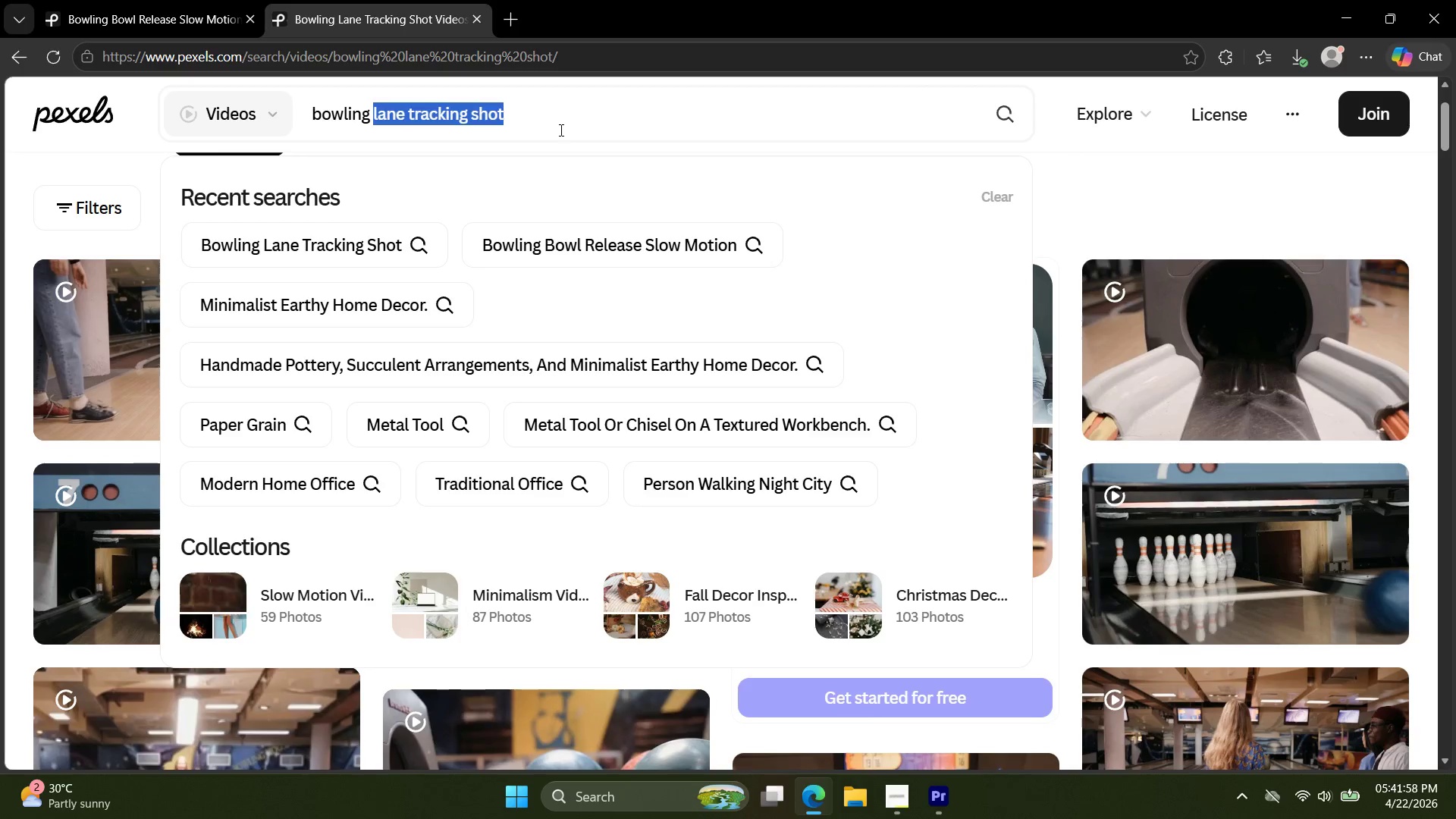 
type( strike)
 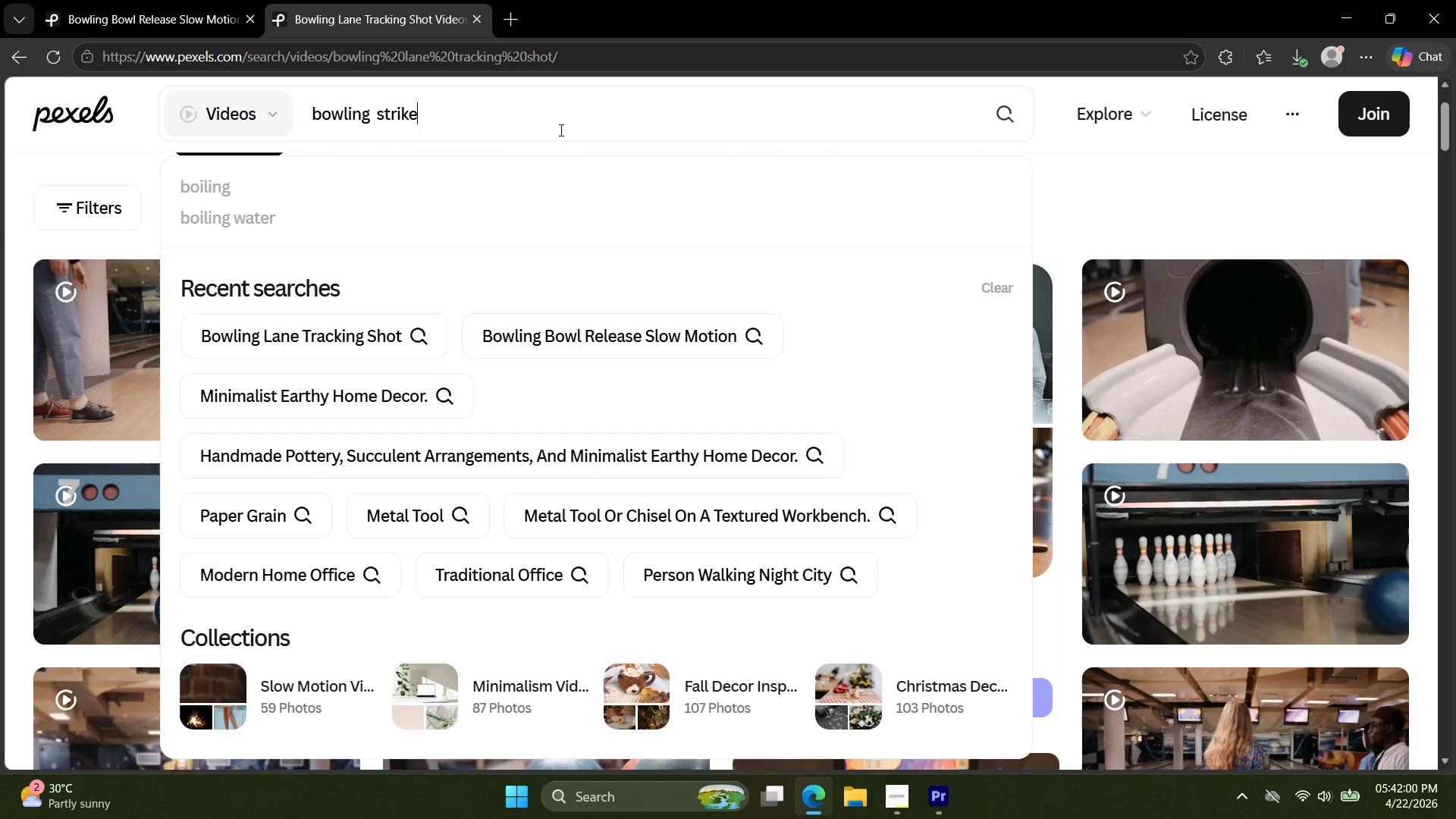 
key(Enter)
 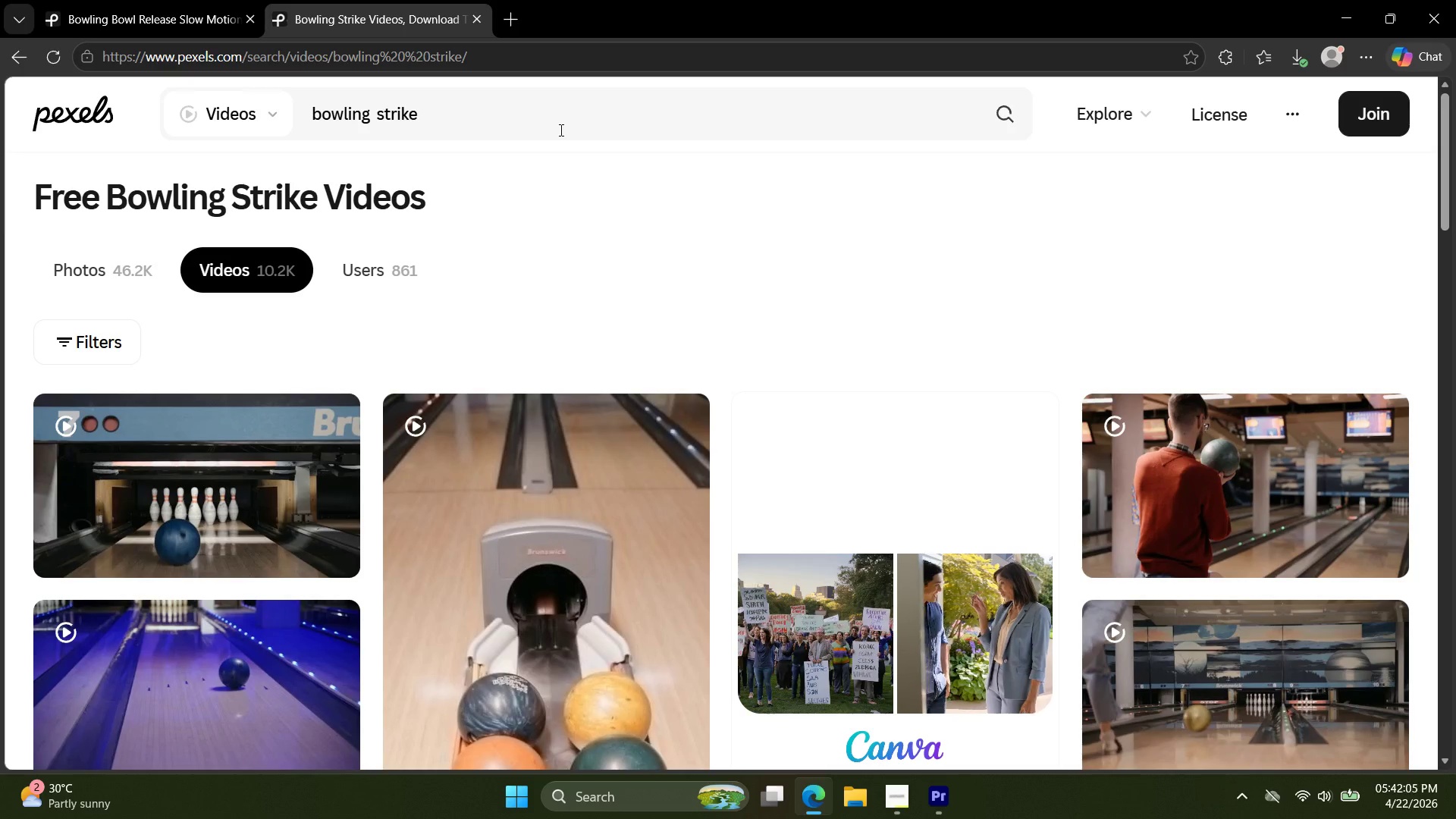 
wait(6.56)
 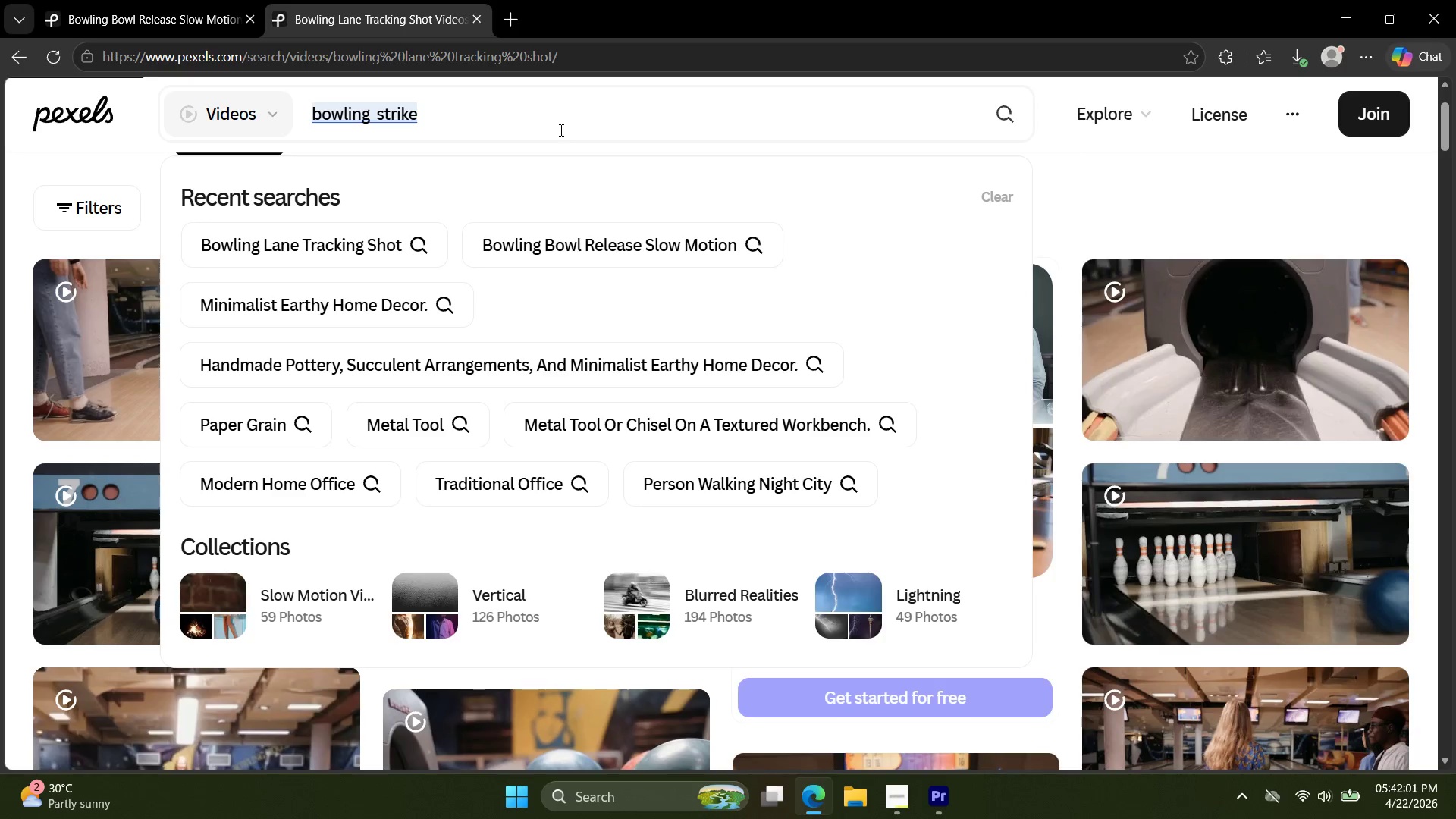 
left_click([275, 463])
 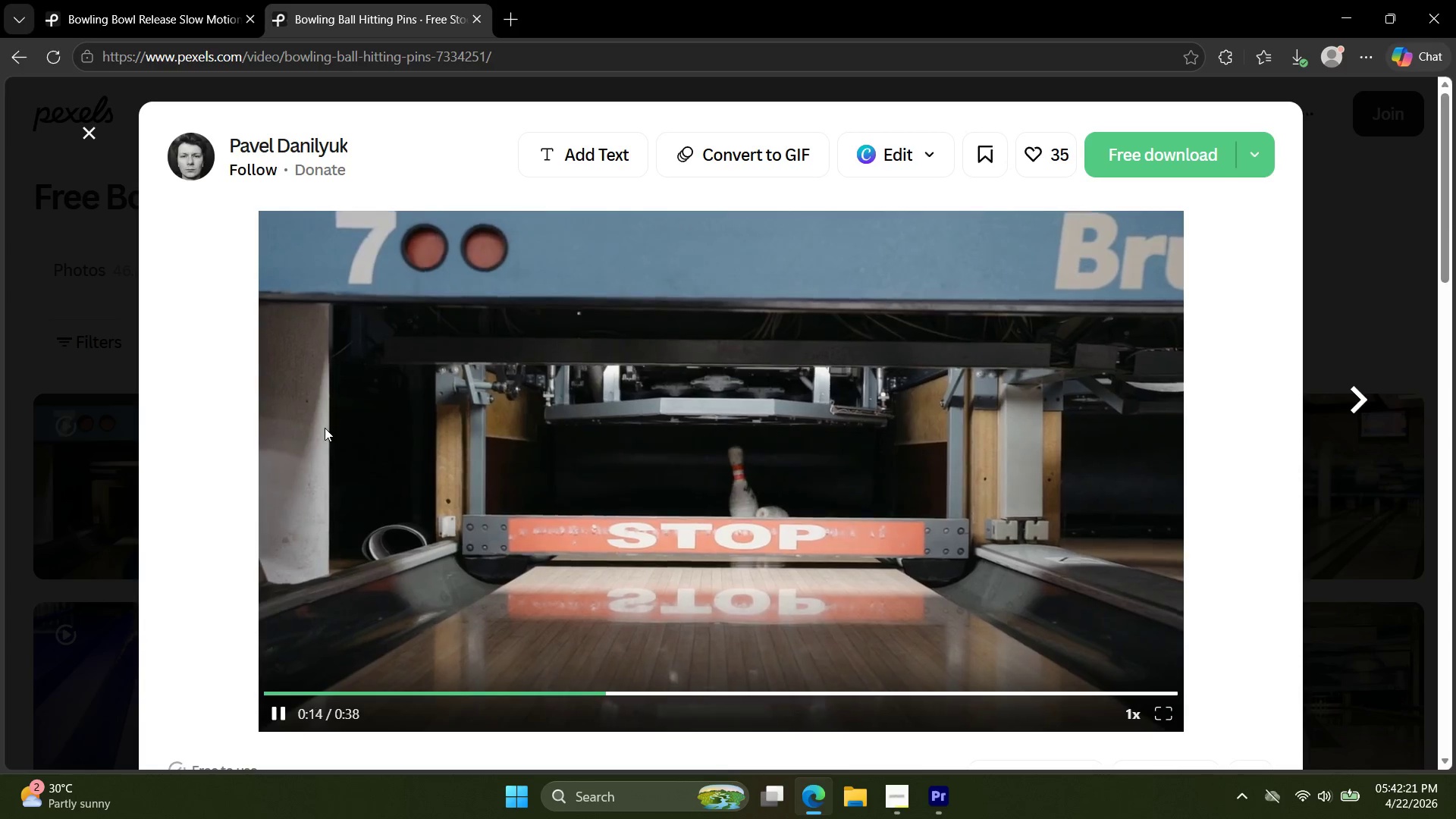 
wait(20.19)
 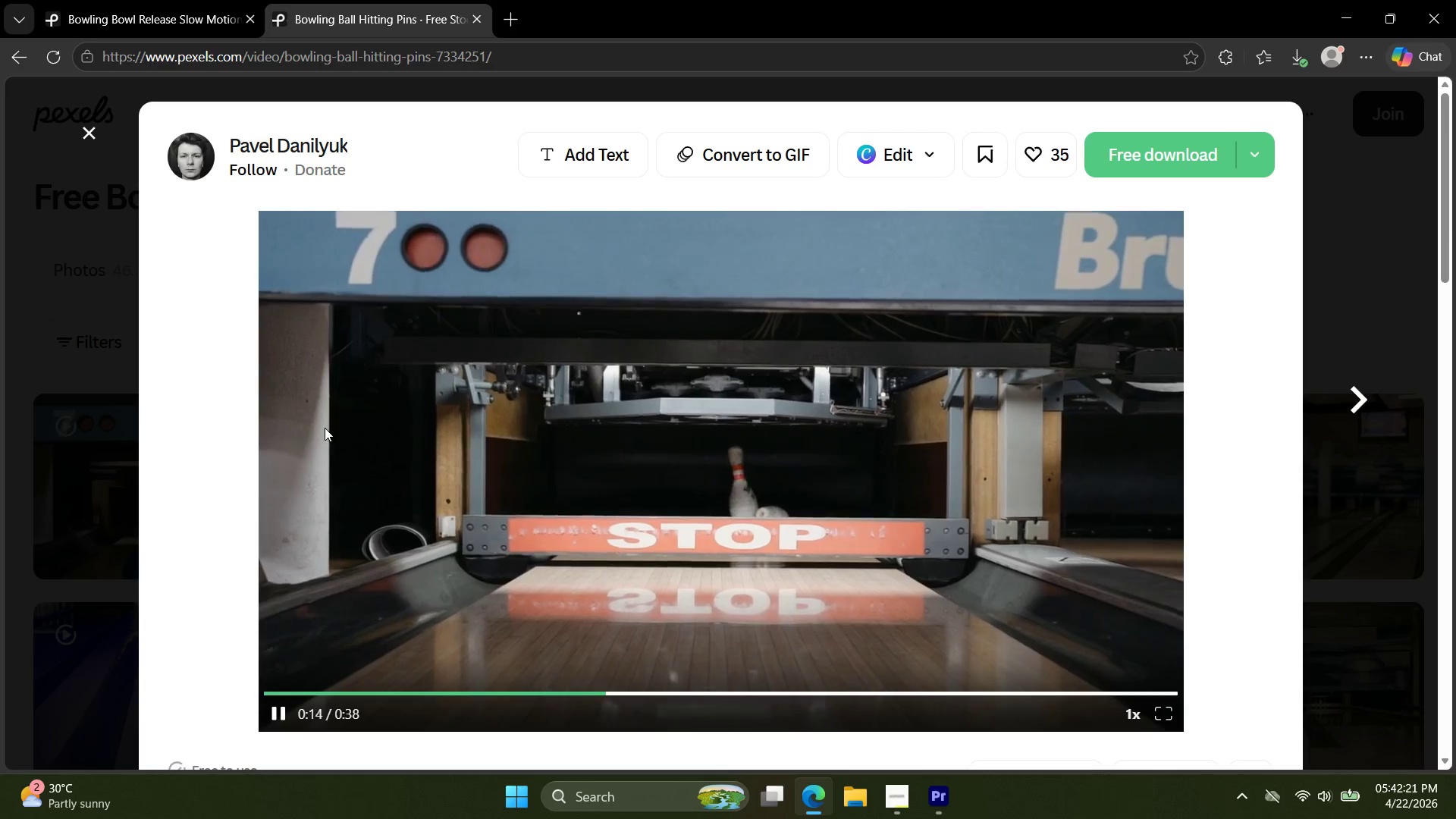 
key(Escape)
 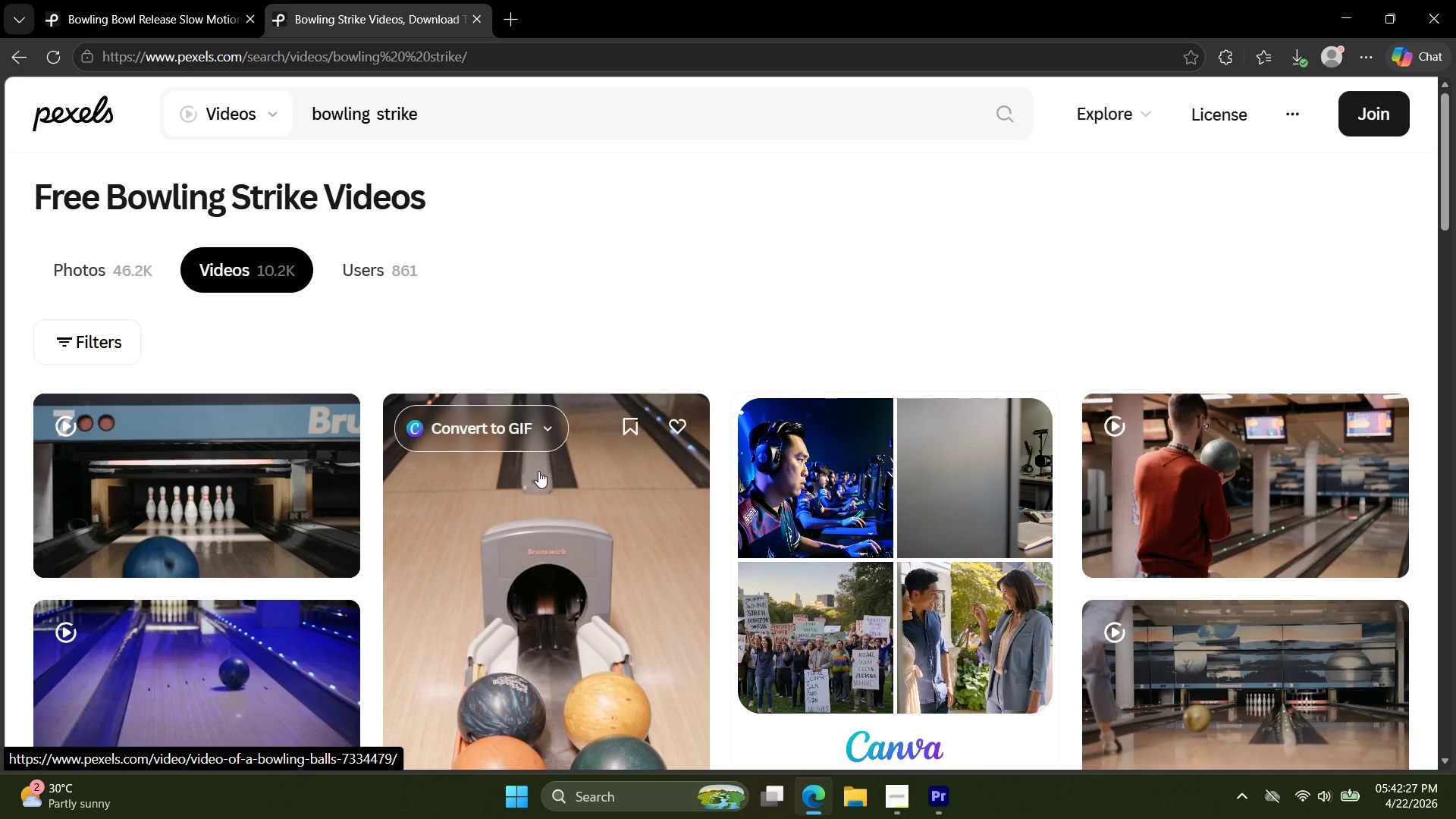 
scroll: coordinate [591, 483], scroll_direction: down, amount: 18.0
 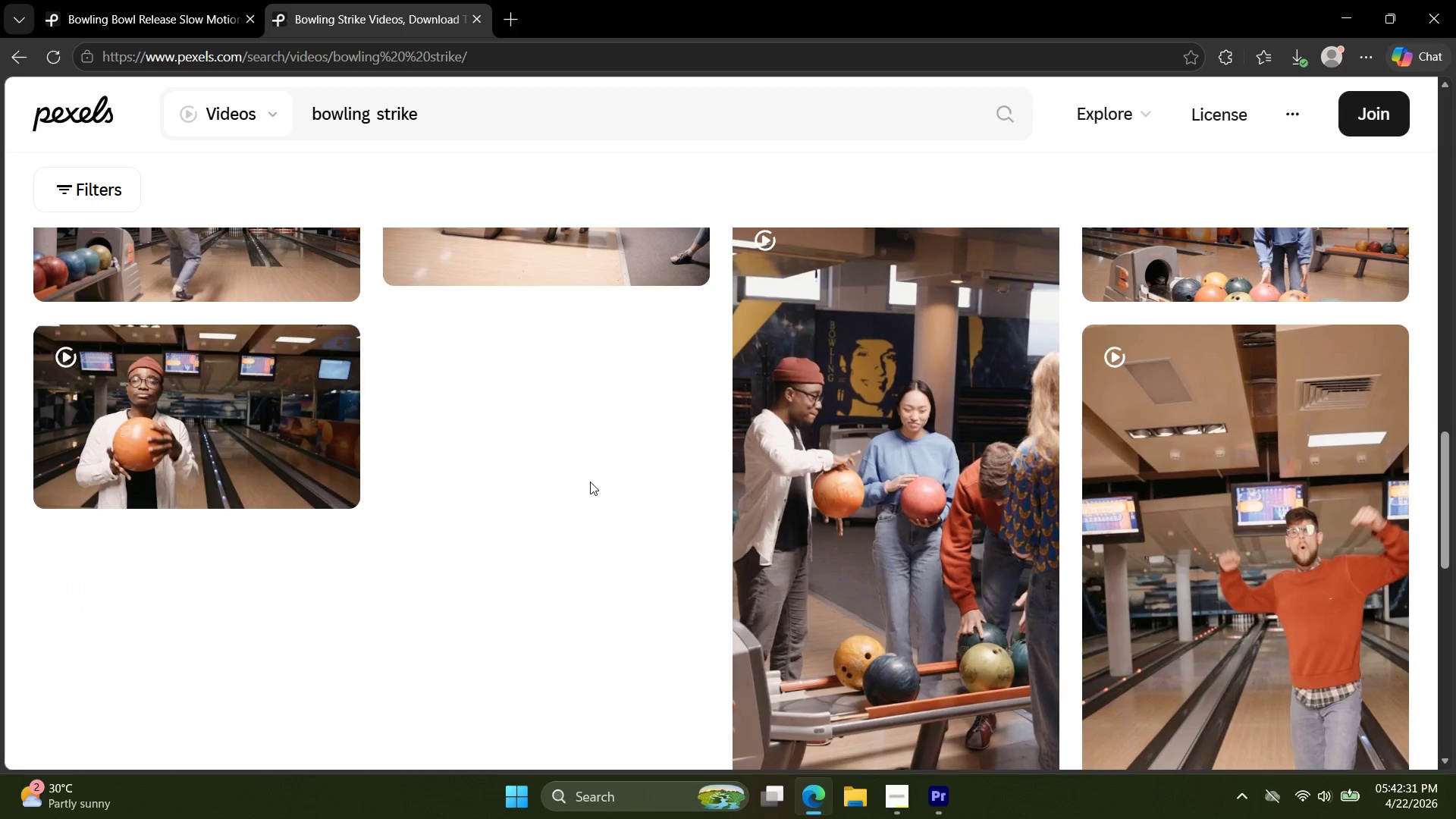 
scroll: coordinate [588, 491], scroll_direction: up, amount: 13.0
 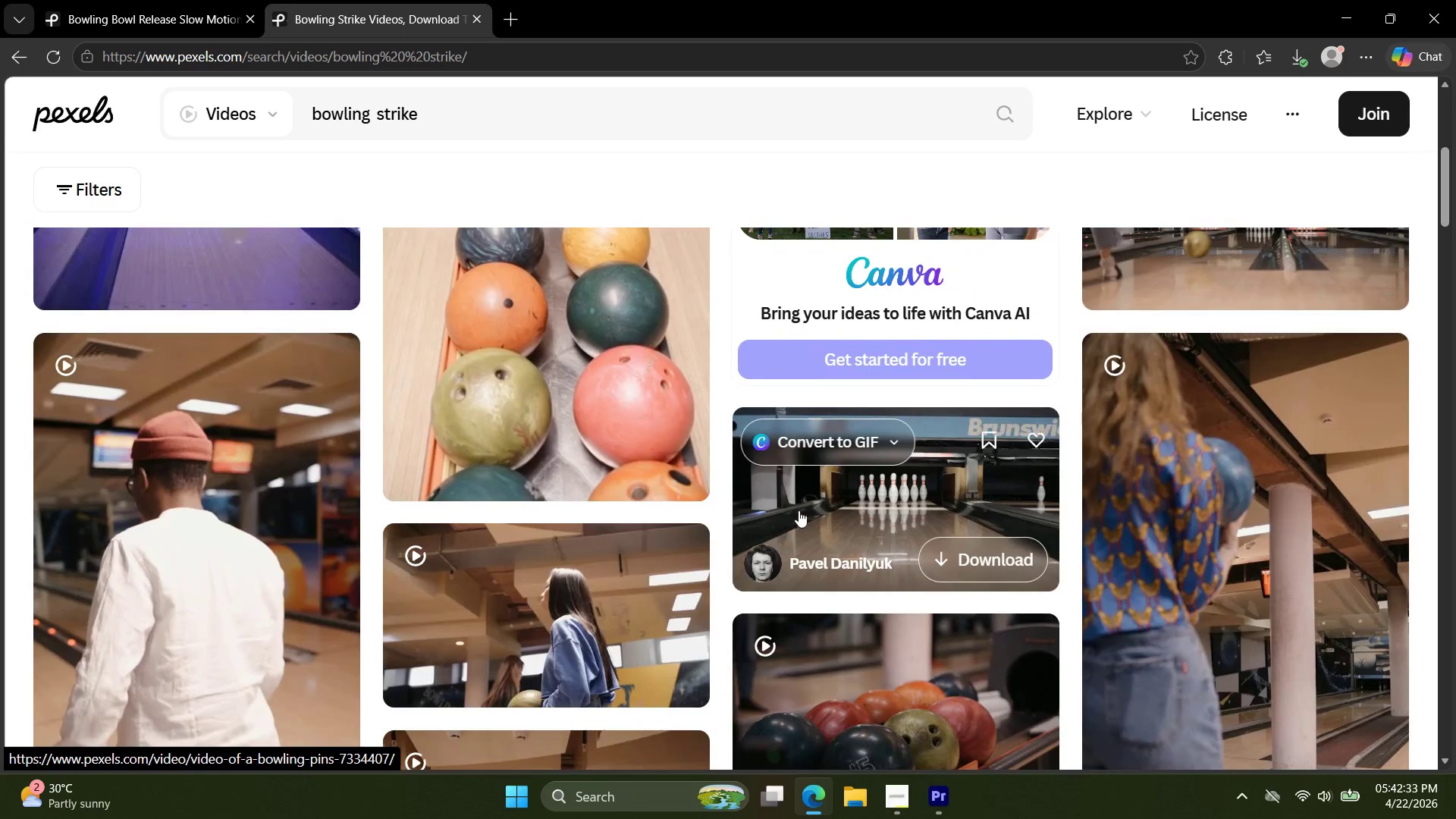 
left_click_drag(start_coordinate=[804, 501], to_coordinate=[808, 499])
 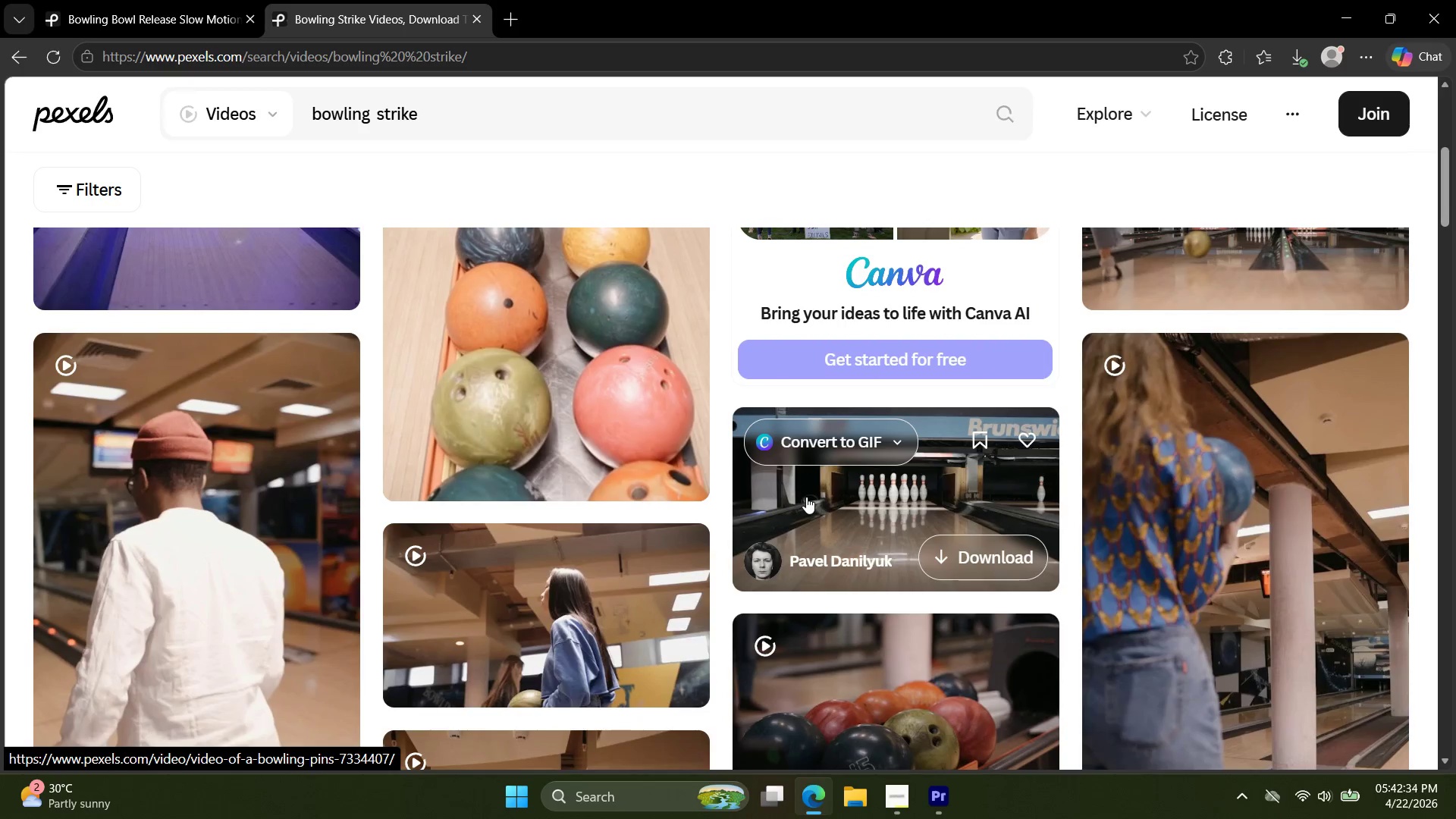 
left_click([806, 497])
 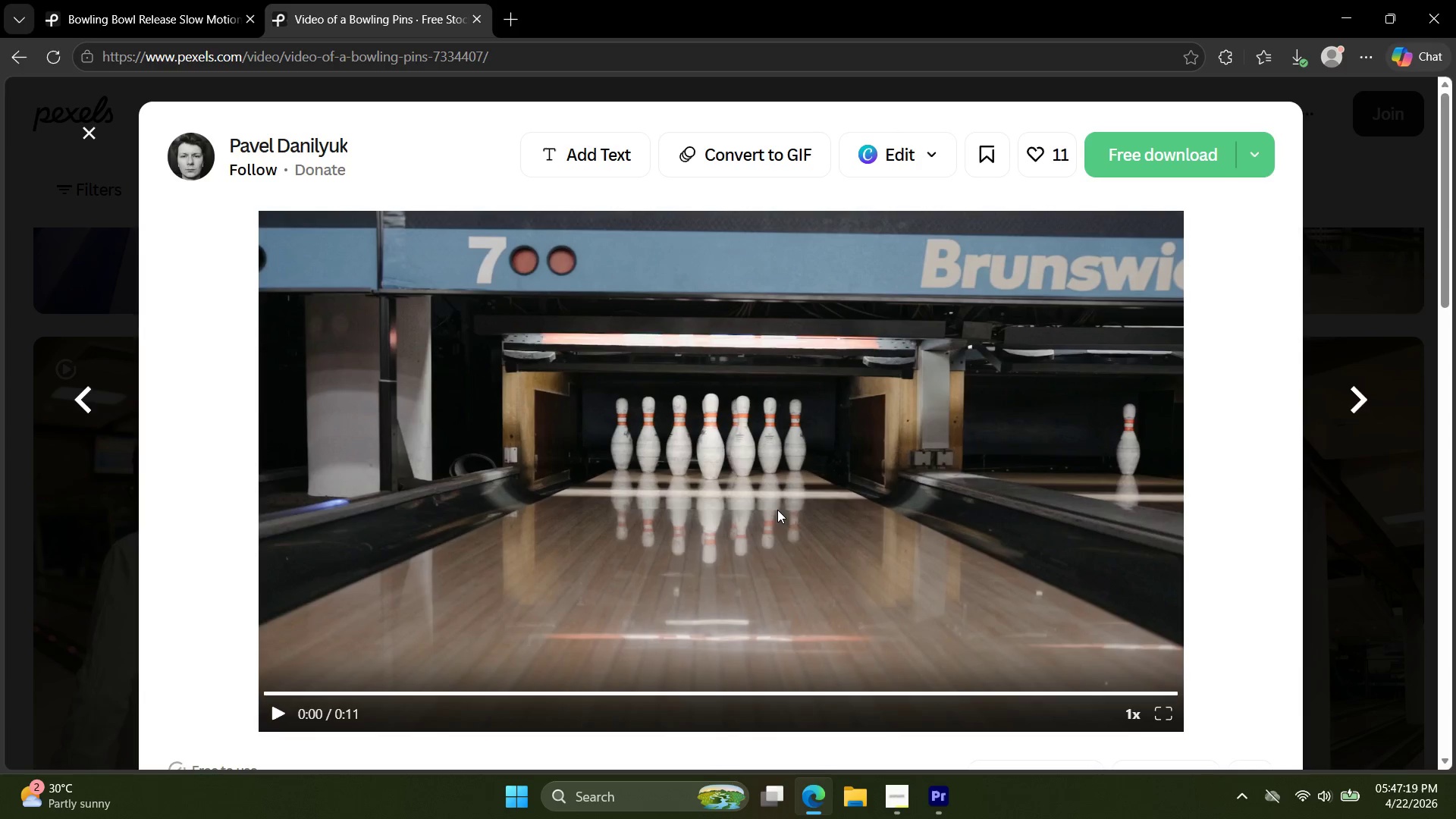 
wait(290.23)
 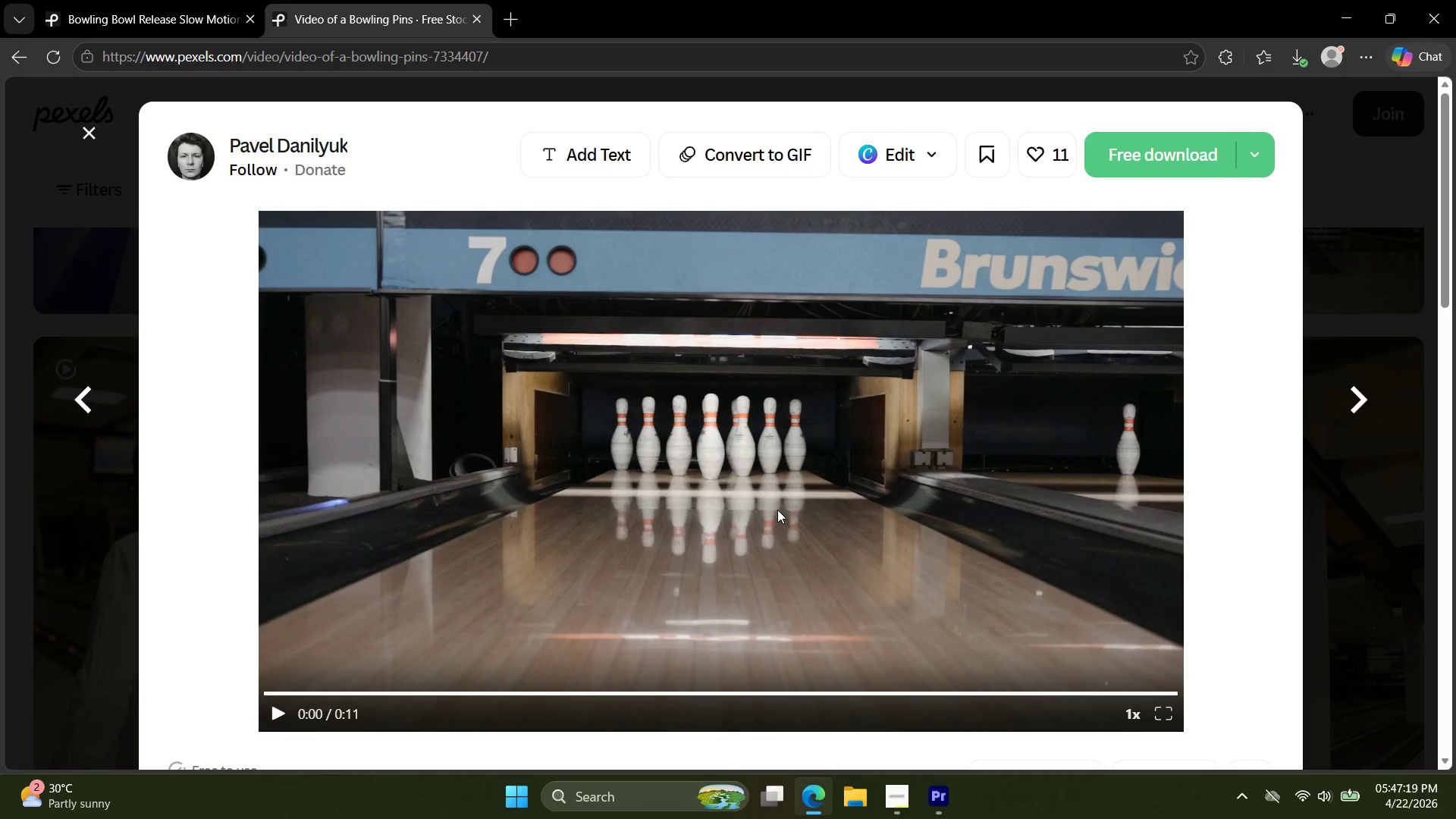 
mouse_move([899, 809])
 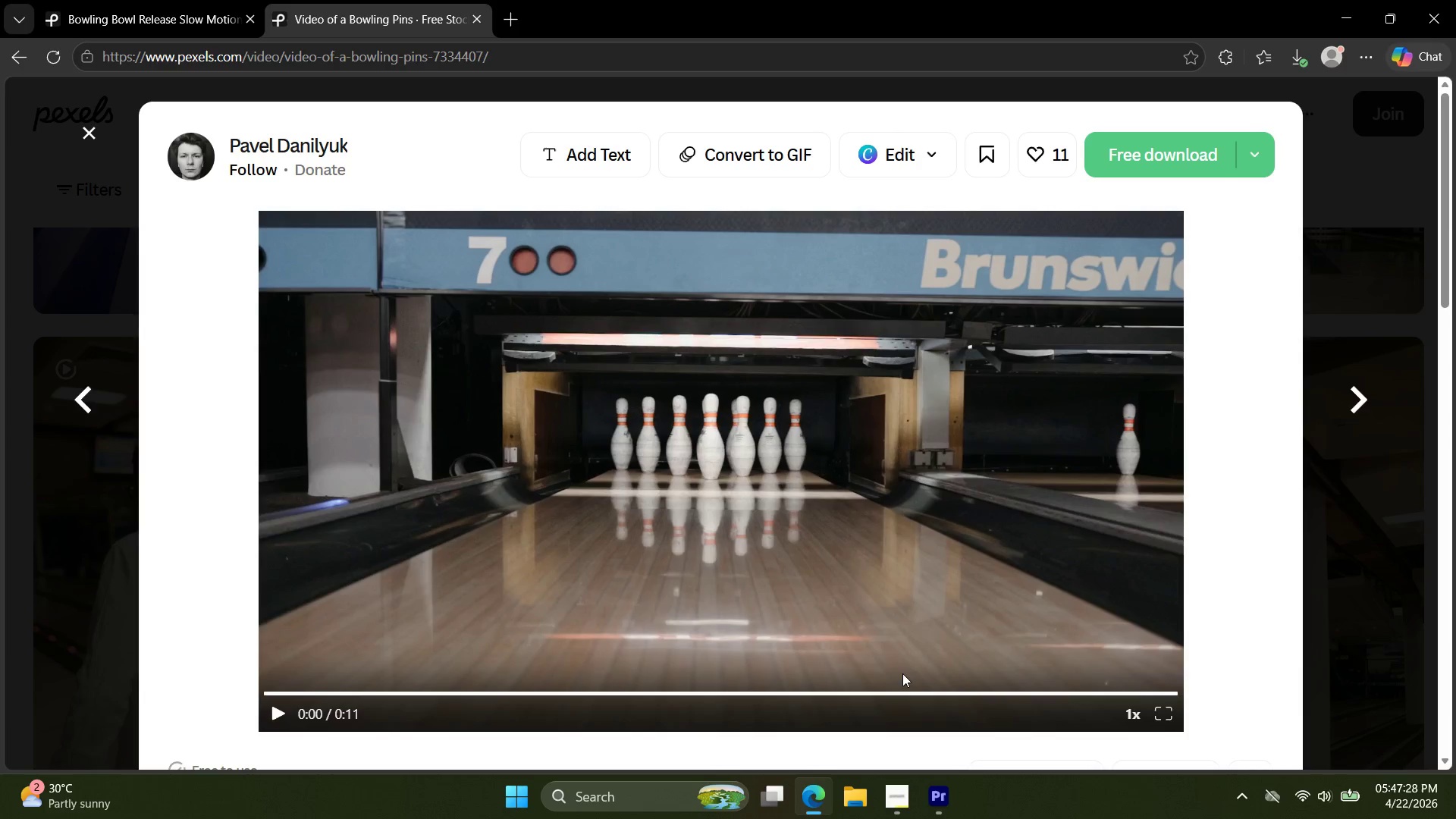 
wait(8.37)
 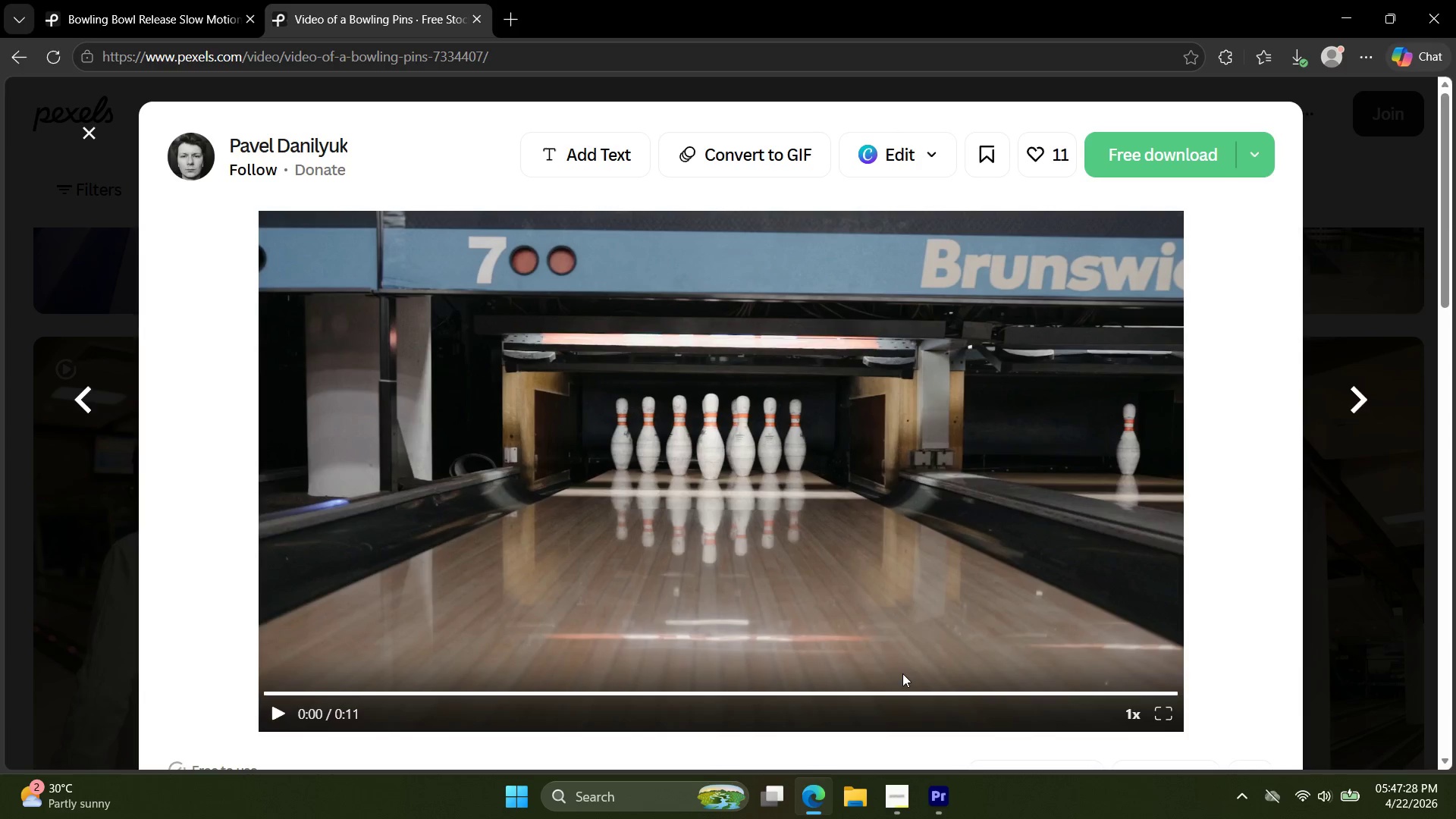 
left_click([952, 815])
 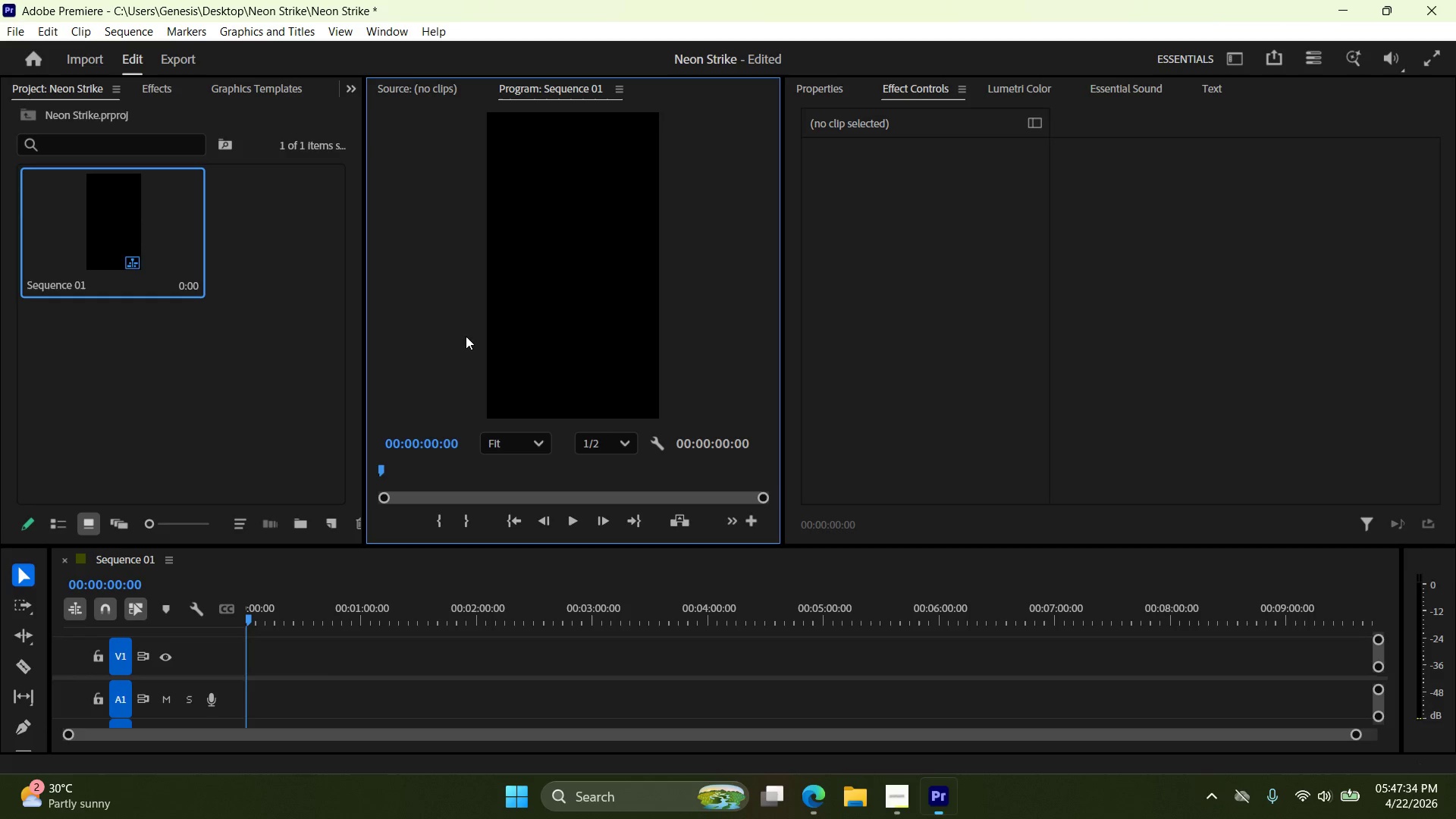 
scroll: coordinate [457, 366], scroll_direction: down, amount: 1.0
 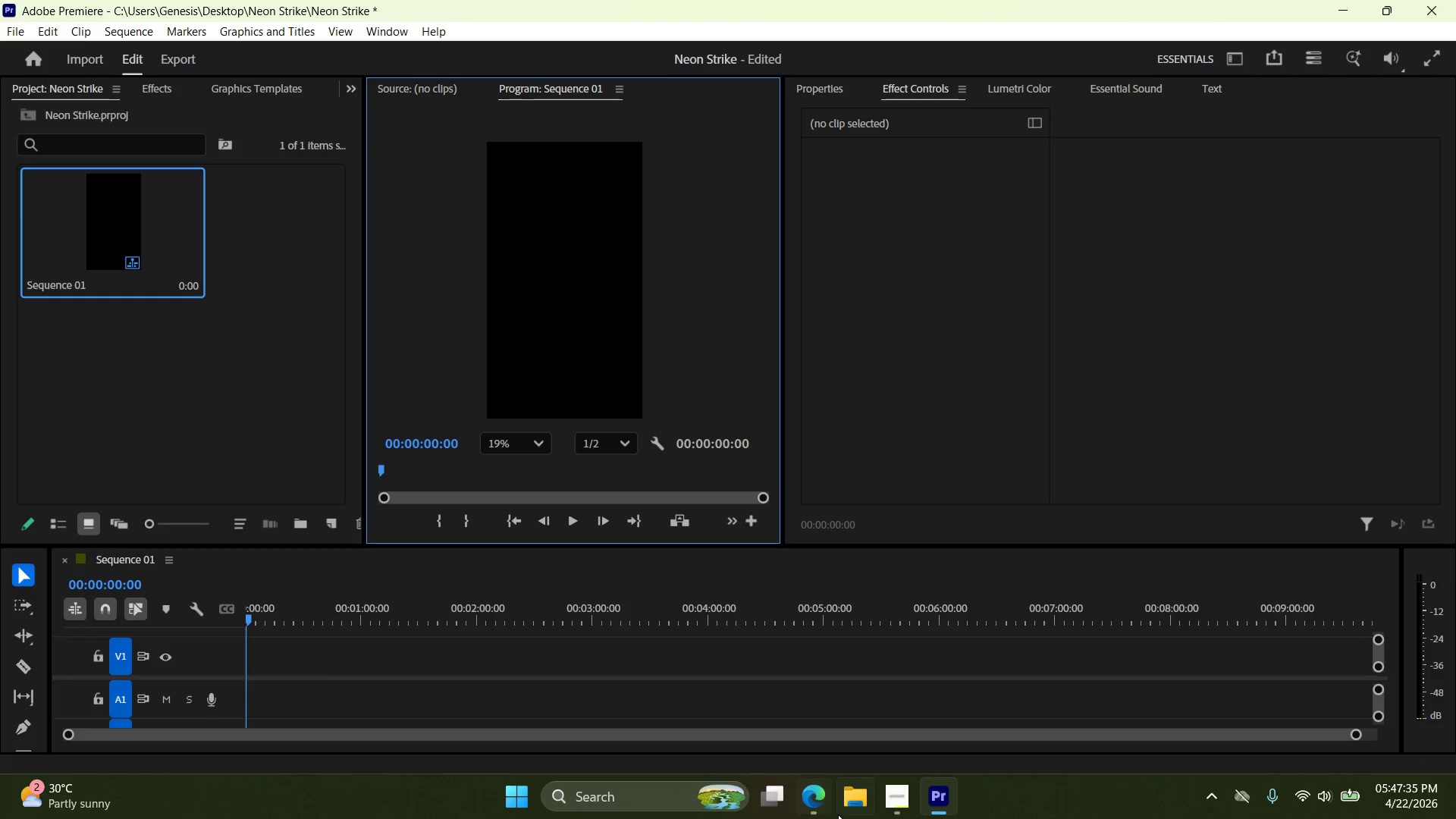 
left_click([807, 808])
 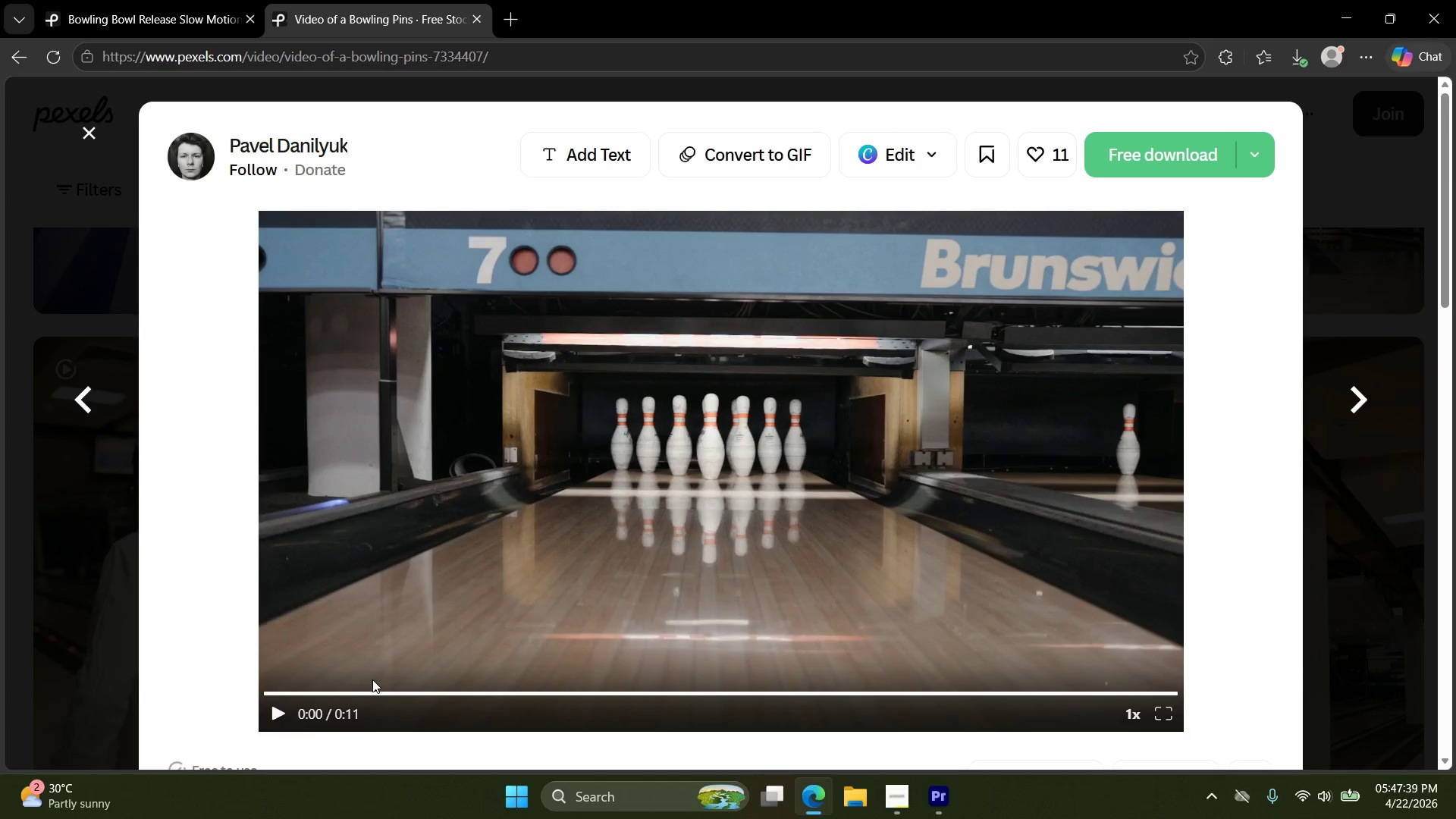 
double_click([282, 722])
 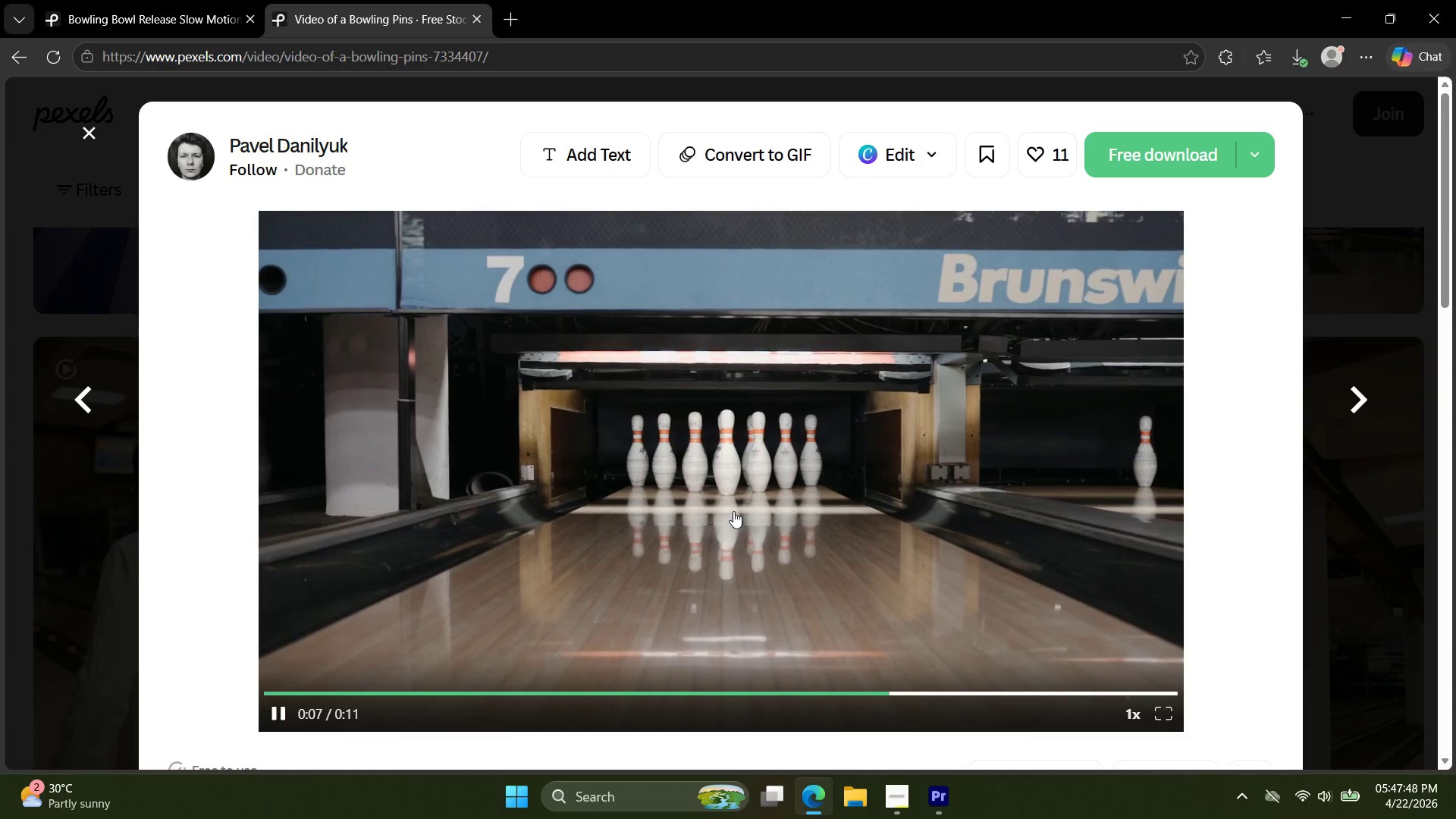 
wait(13.06)
 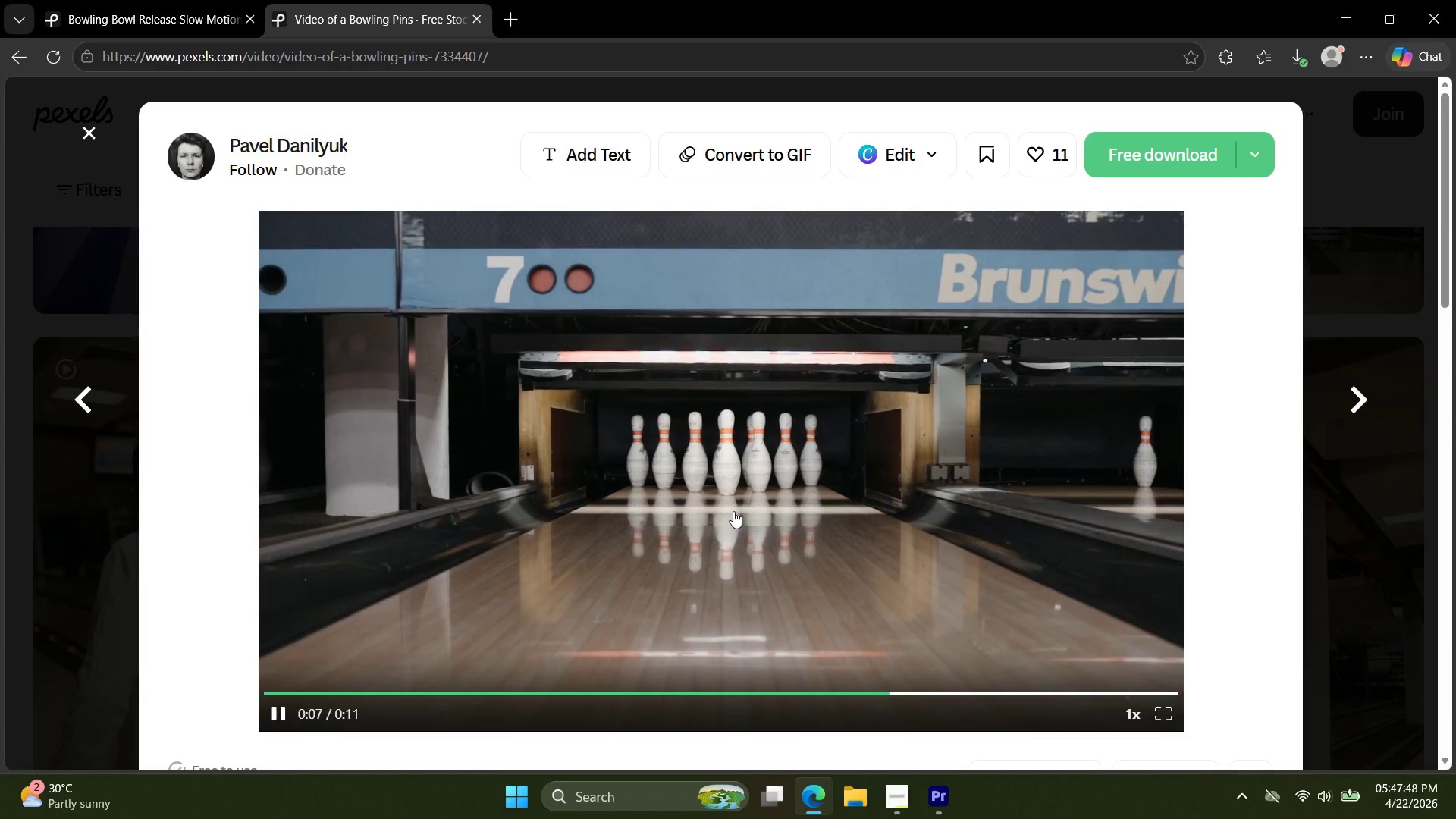 
left_click([1156, 164])
 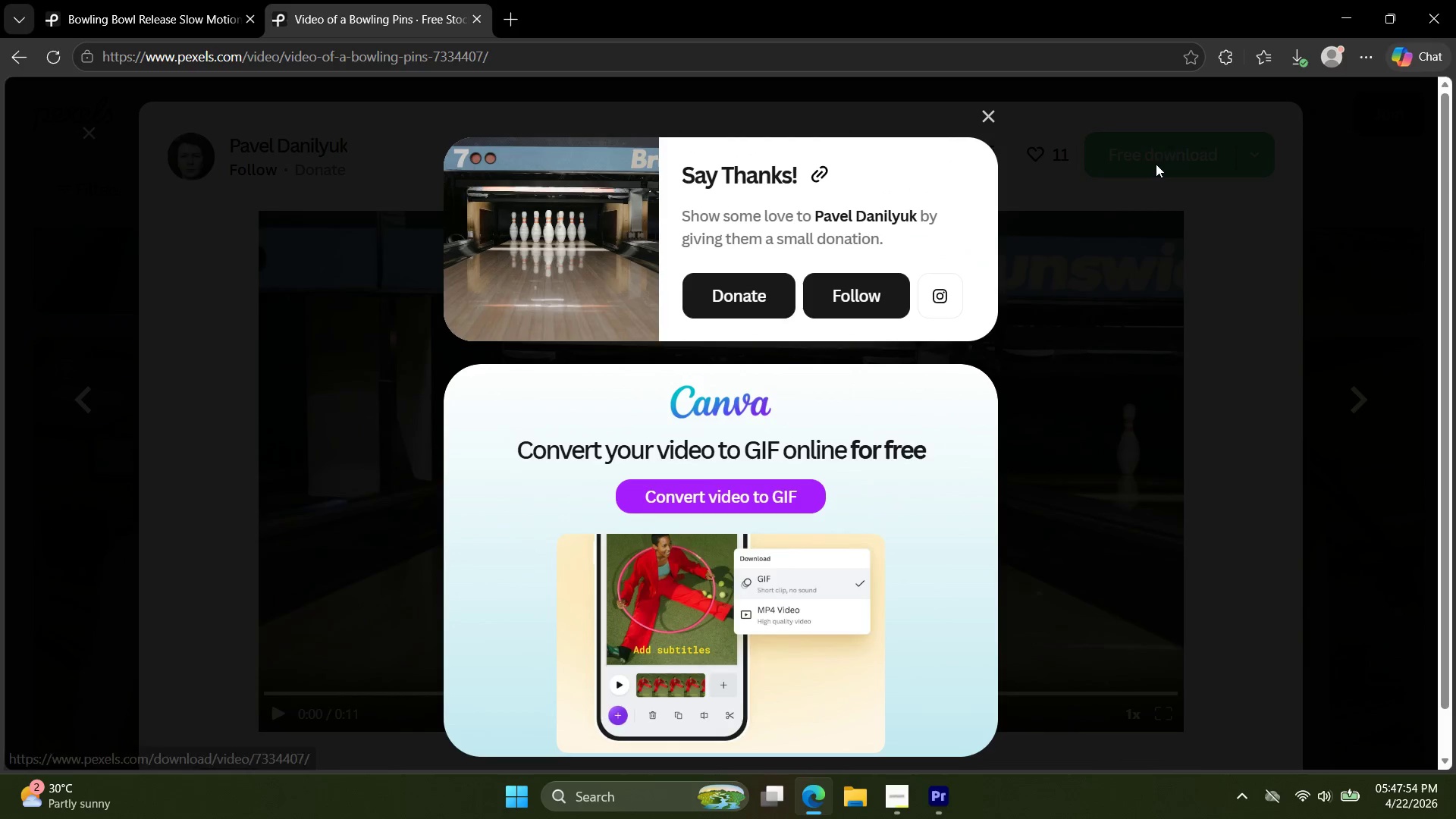 
key(Escape)
 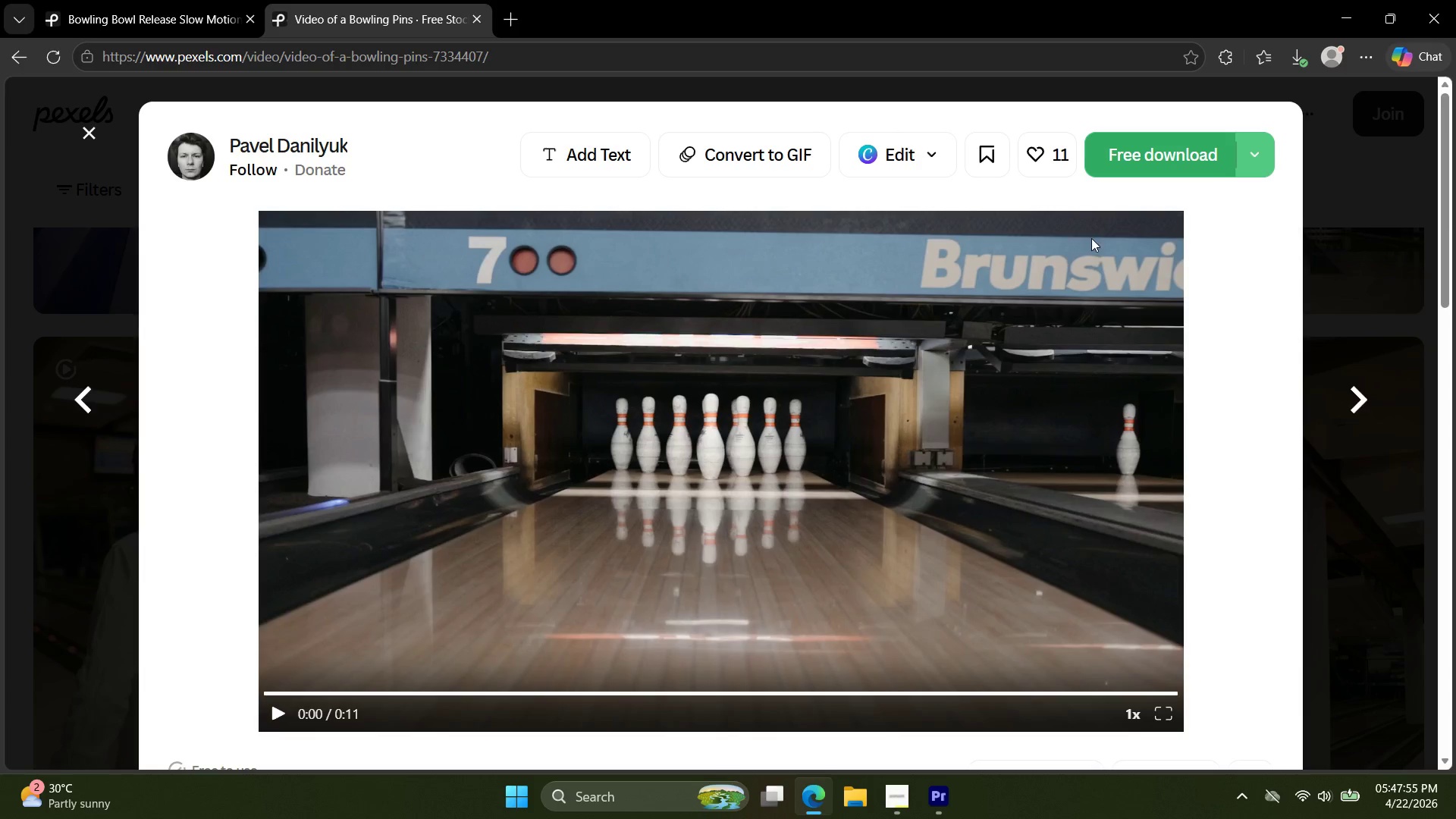 
key(Escape)
 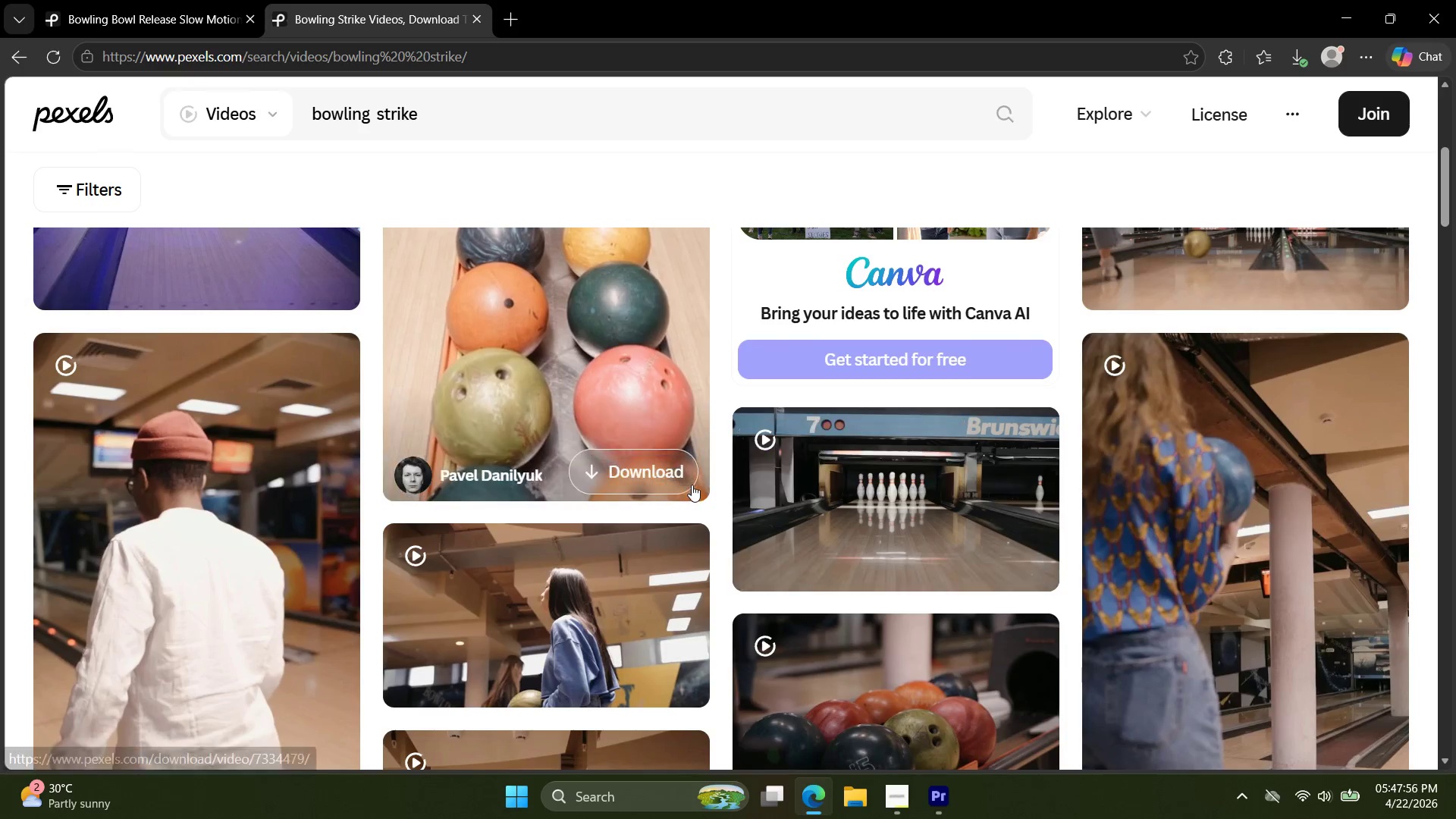 
scroll: coordinate [699, 504], scroll_direction: down, amount: 5.0
 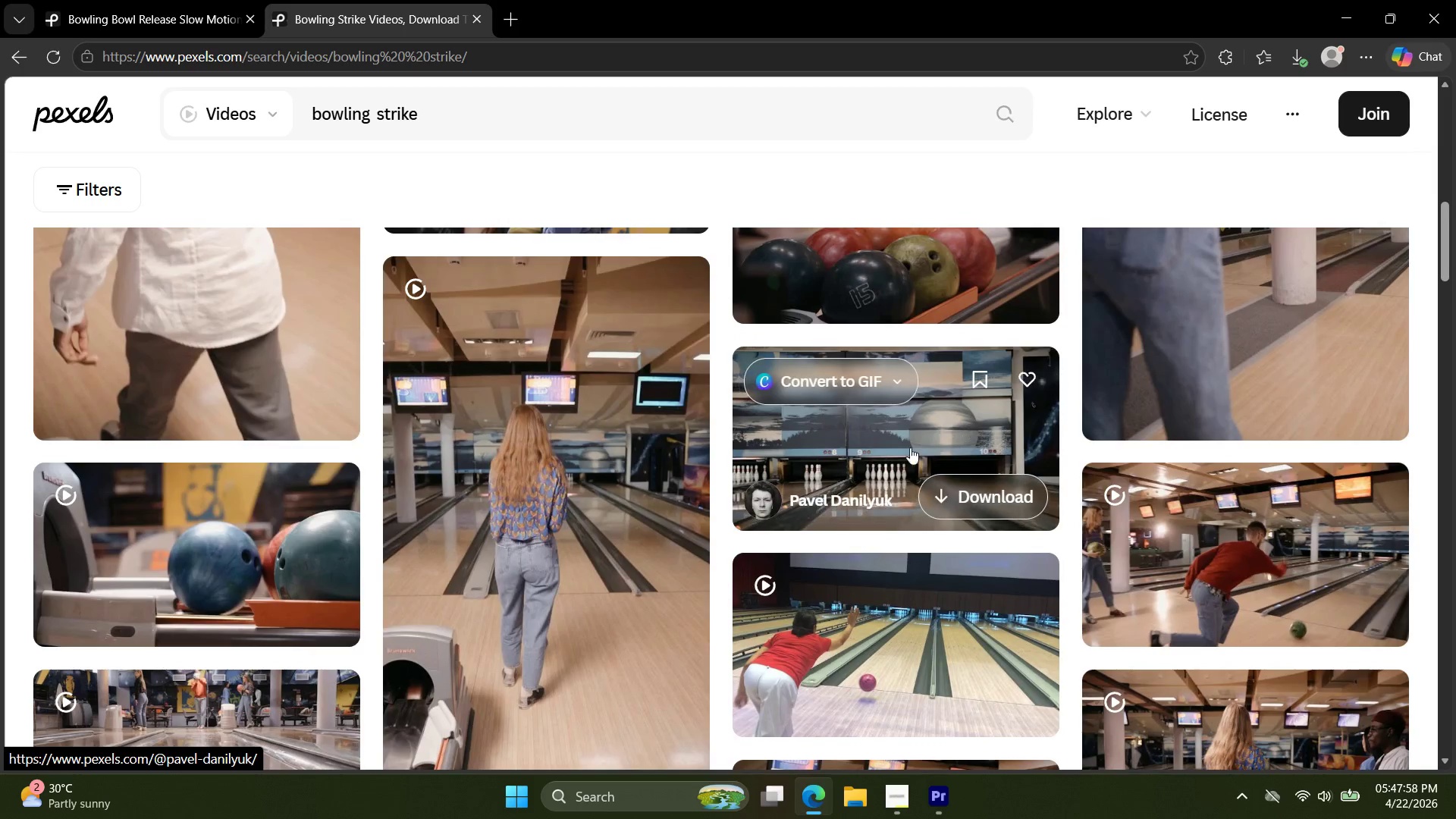 
left_click([903, 449])
 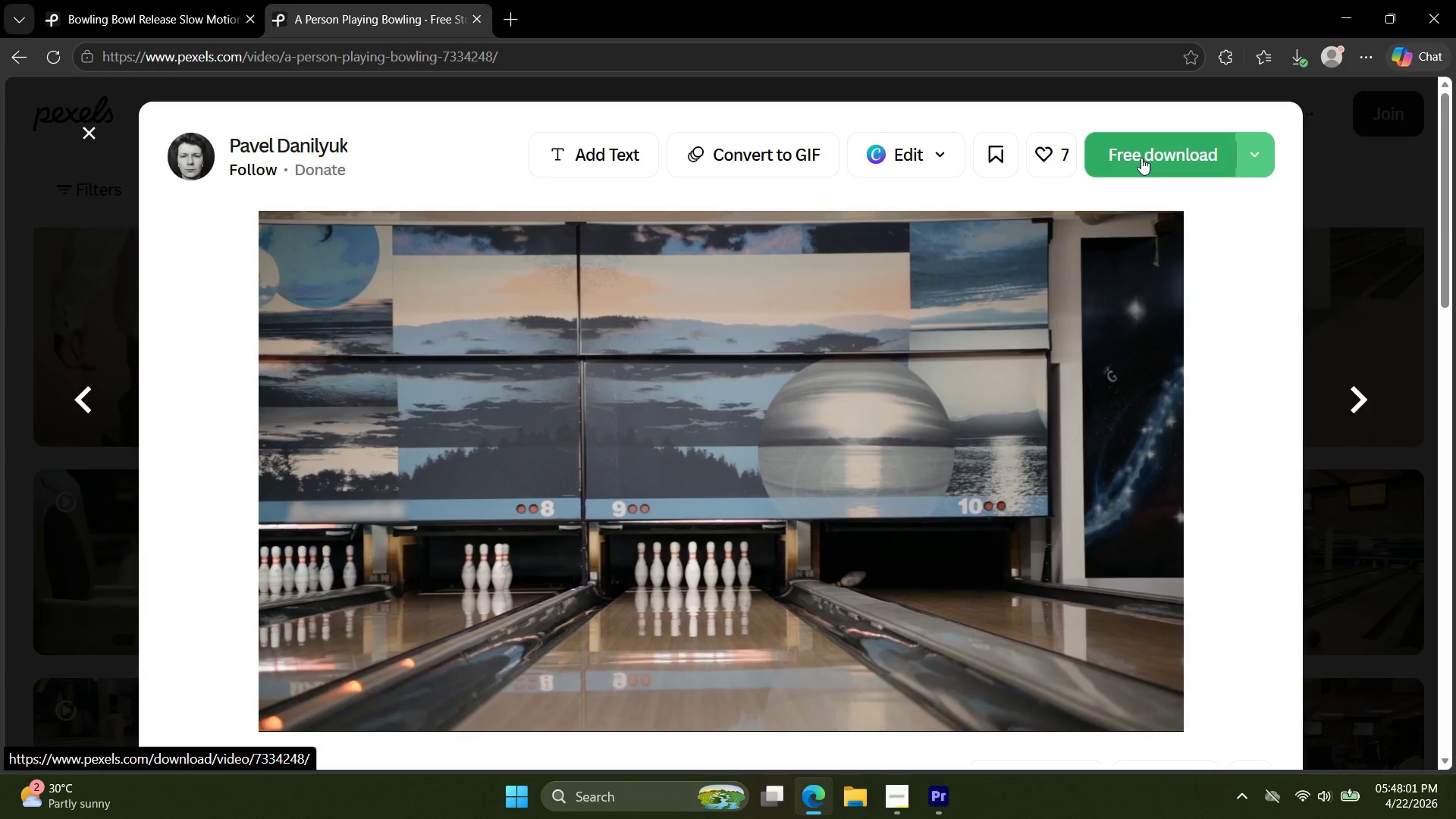 
left_click([1142, 158])
 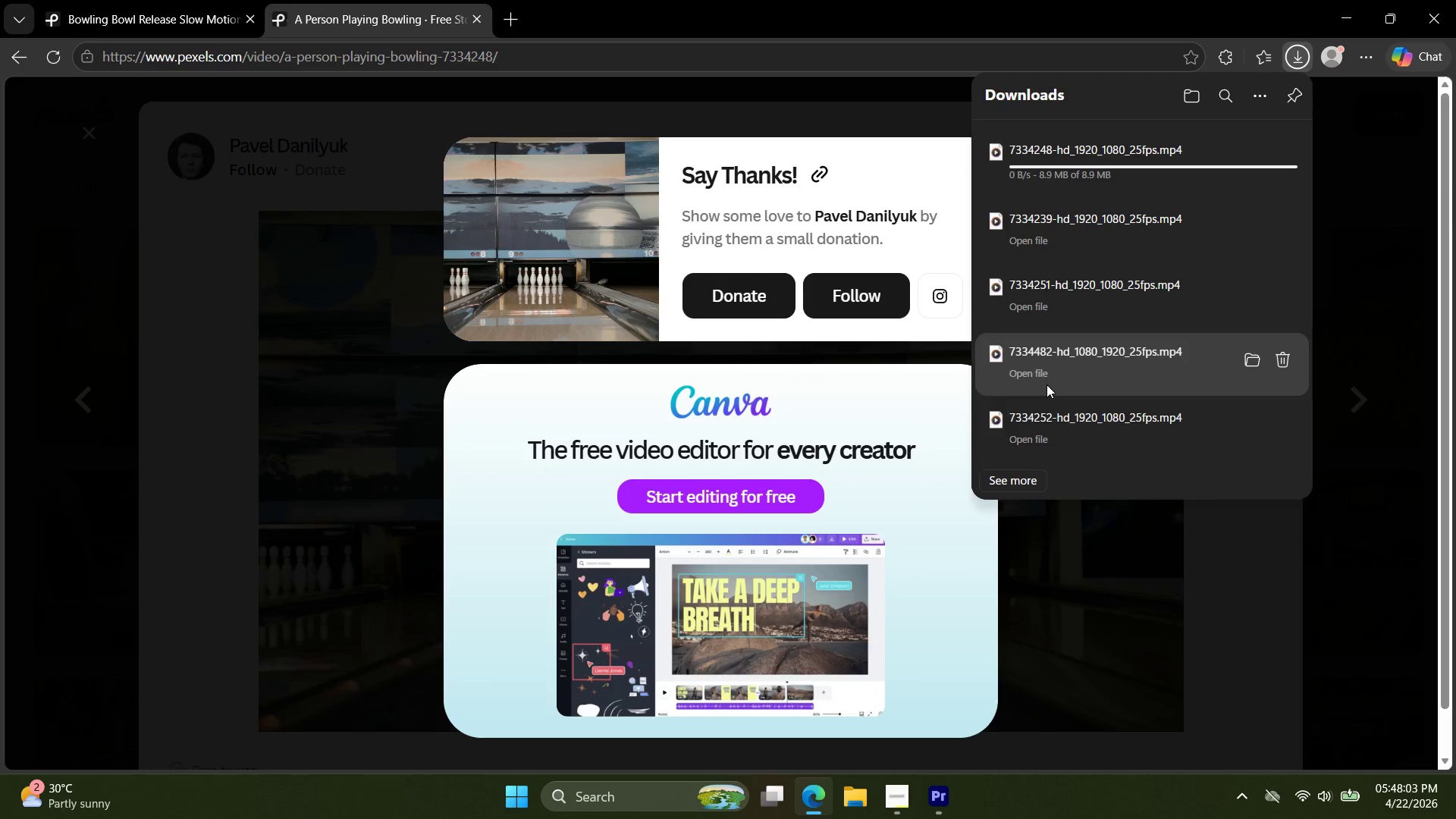 
key(Escape)
 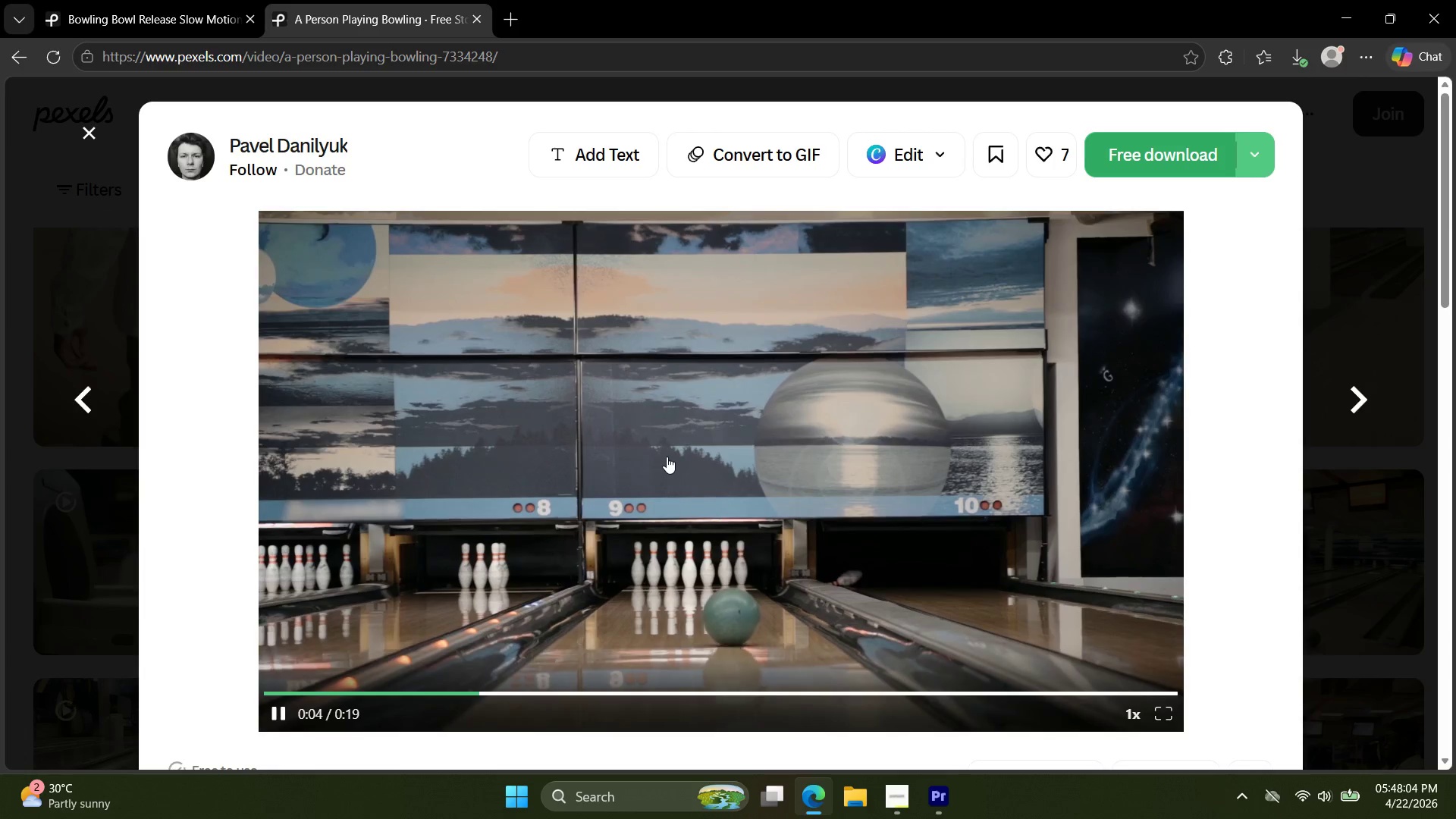 
key(Escape)
 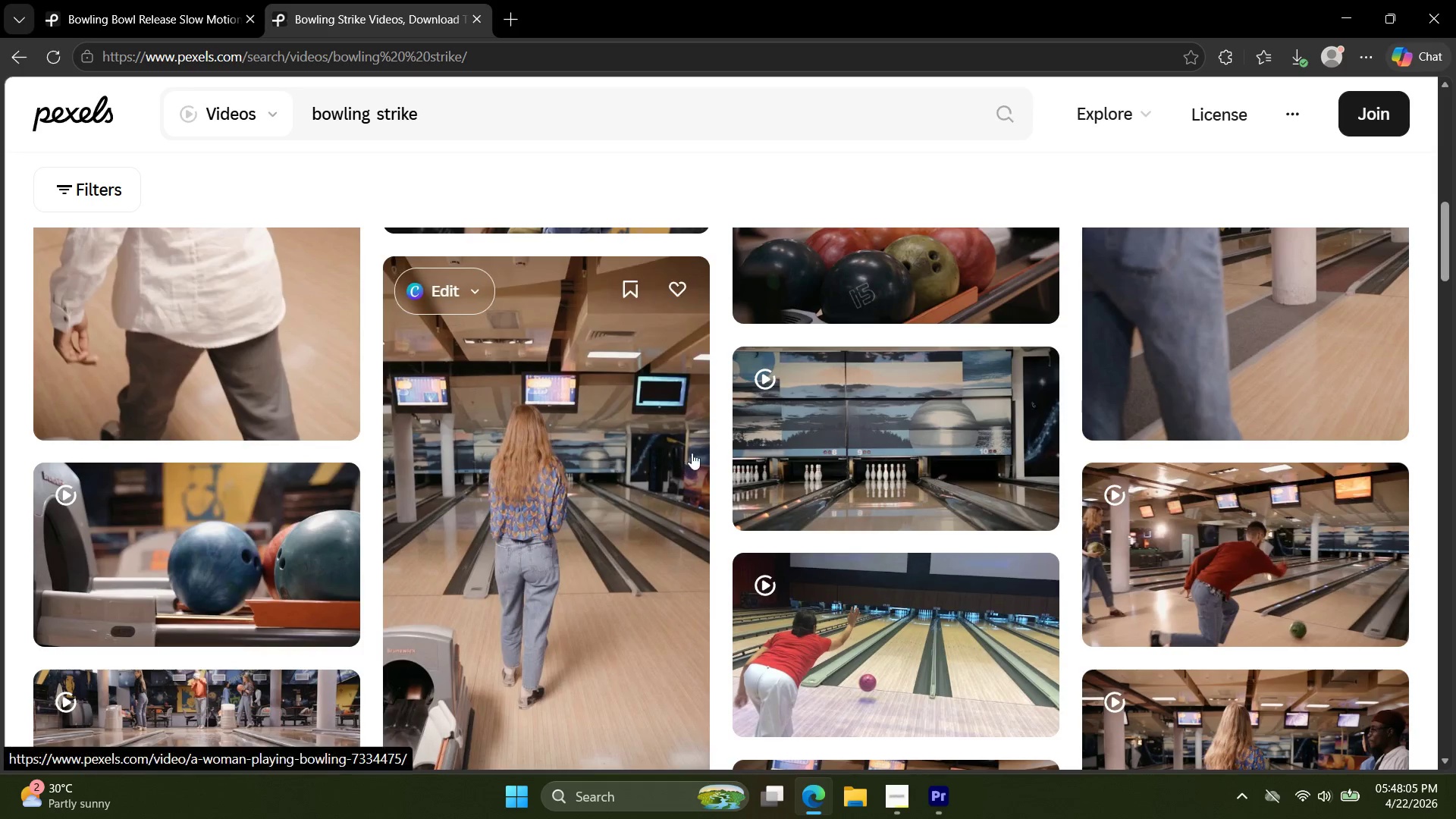 
scroll: coordinate [700, 475], scroll_direction: down, amount: 13.0
 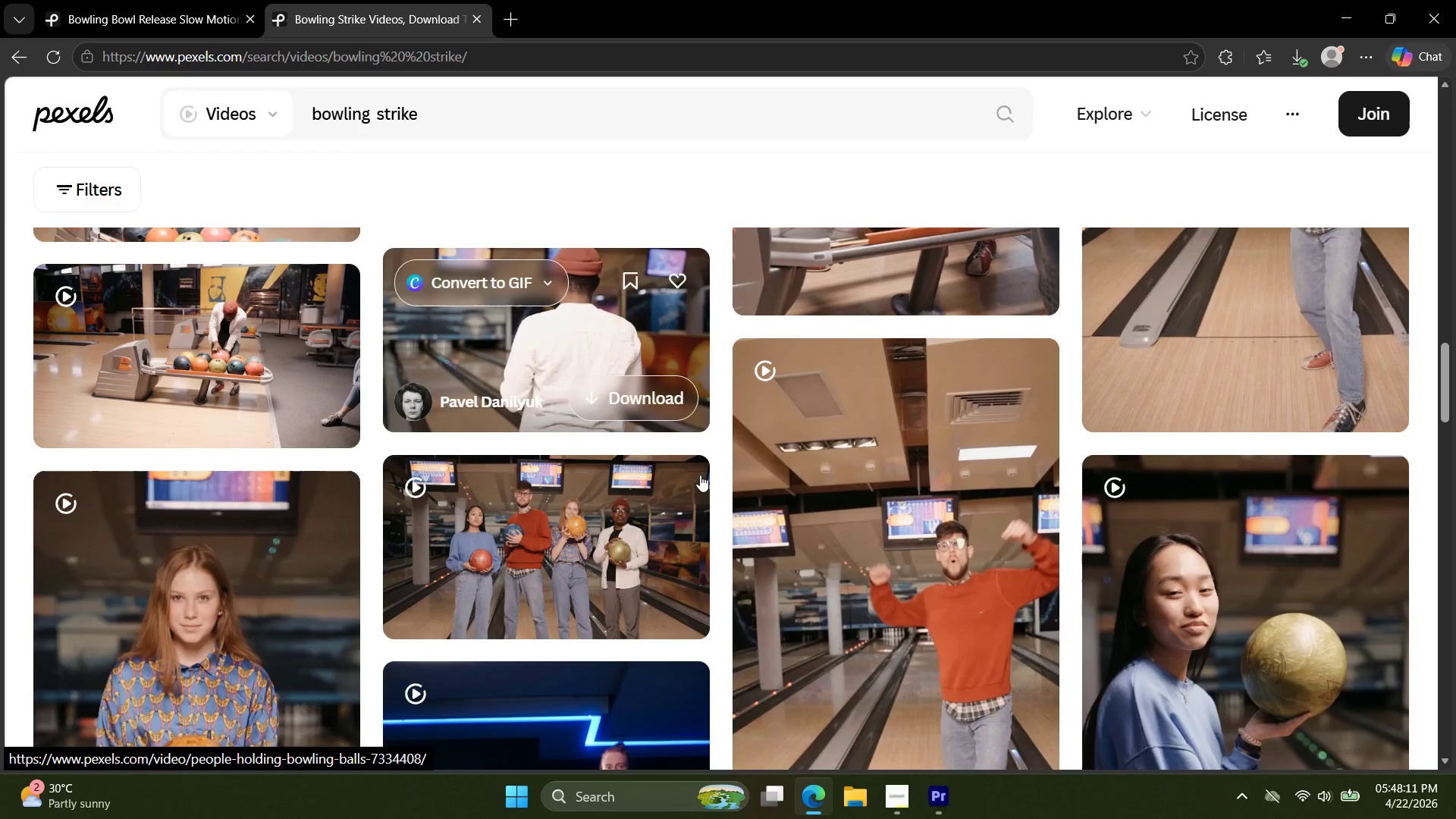 
scroll: coordinate [775, 498], scroll_direction: down, amount: 12.0
 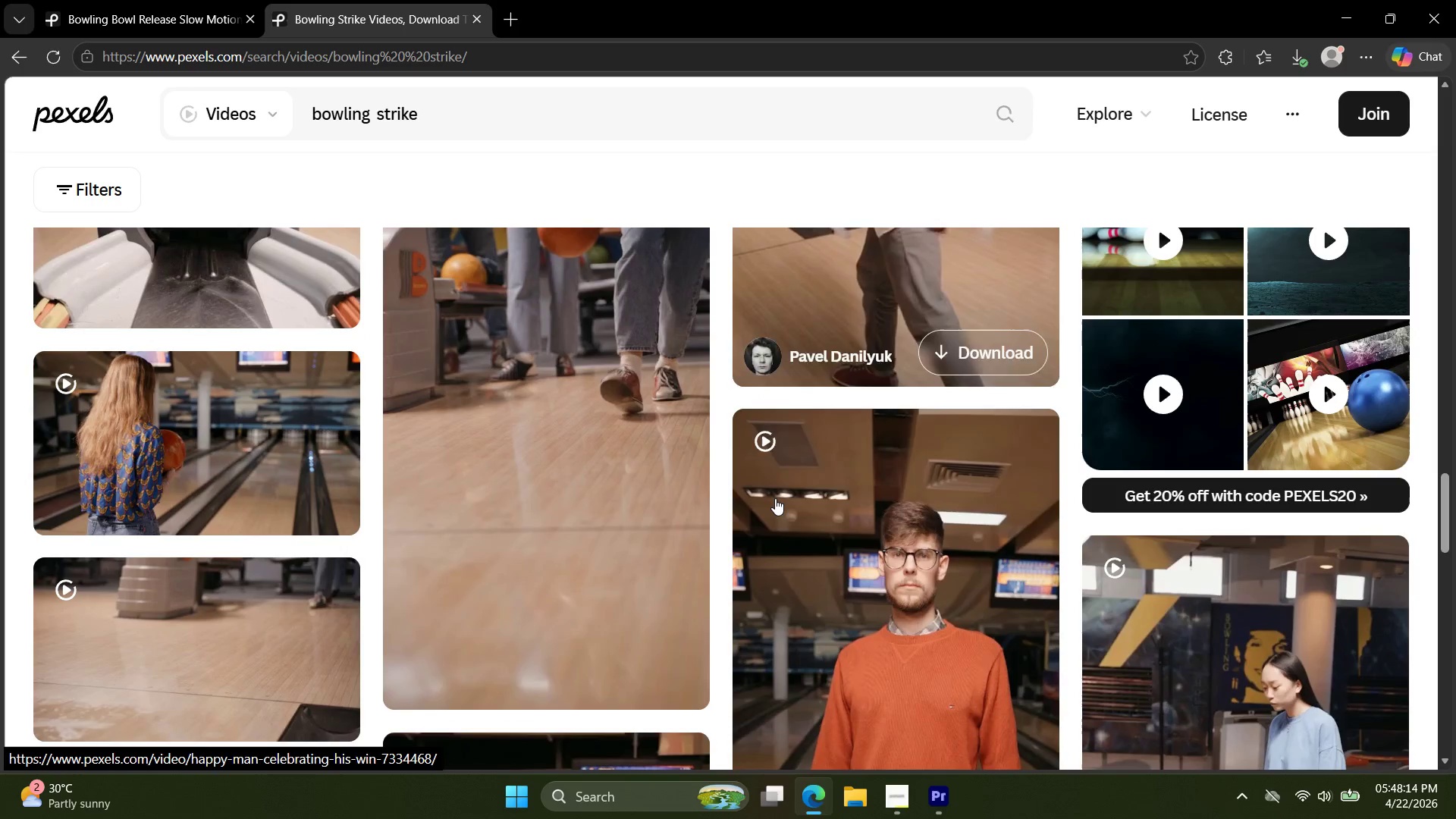 
scroll: coordinate [775, 499], scroll_direction: up, amount: 1.0
 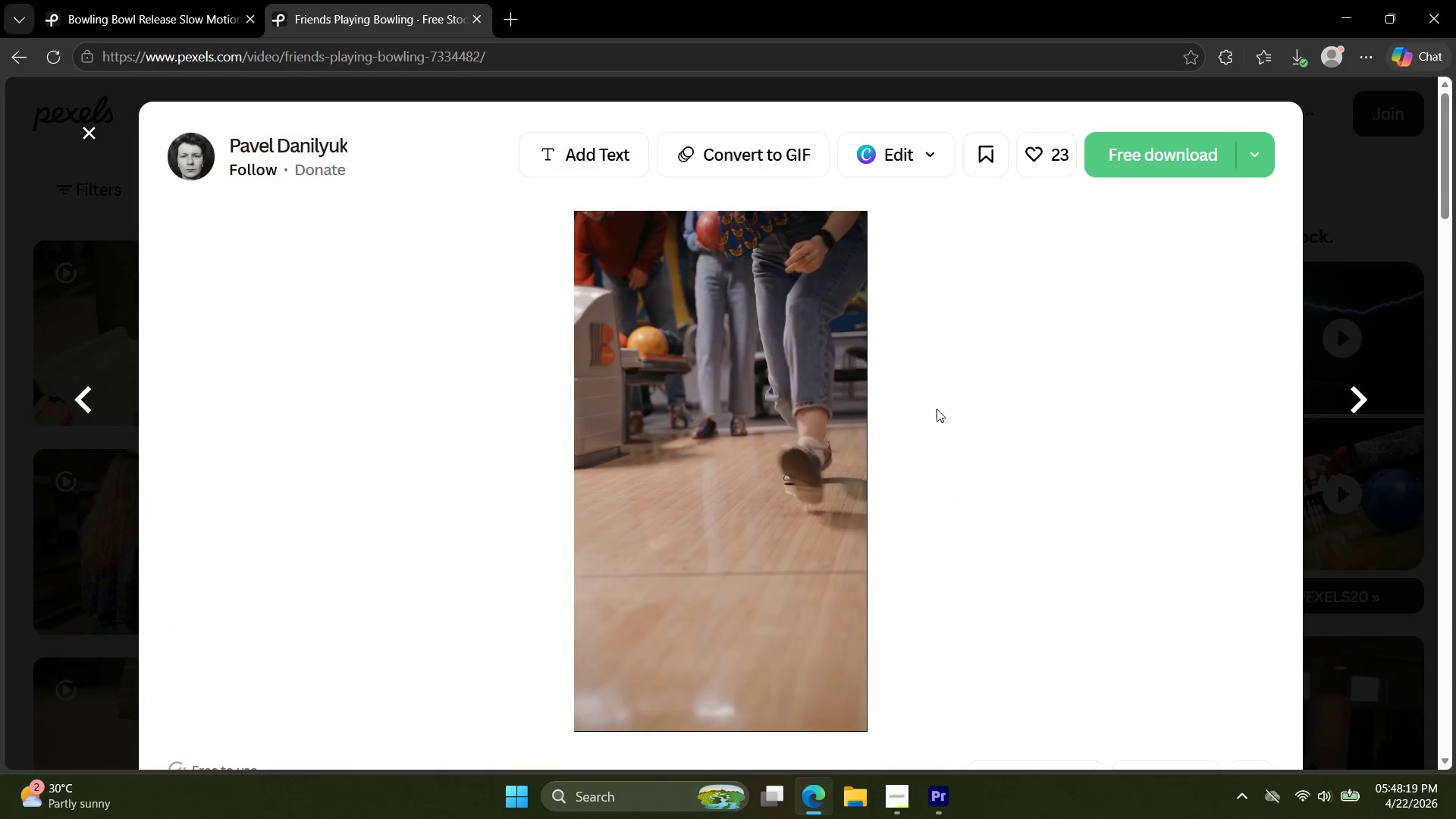 
wait(5.37)
 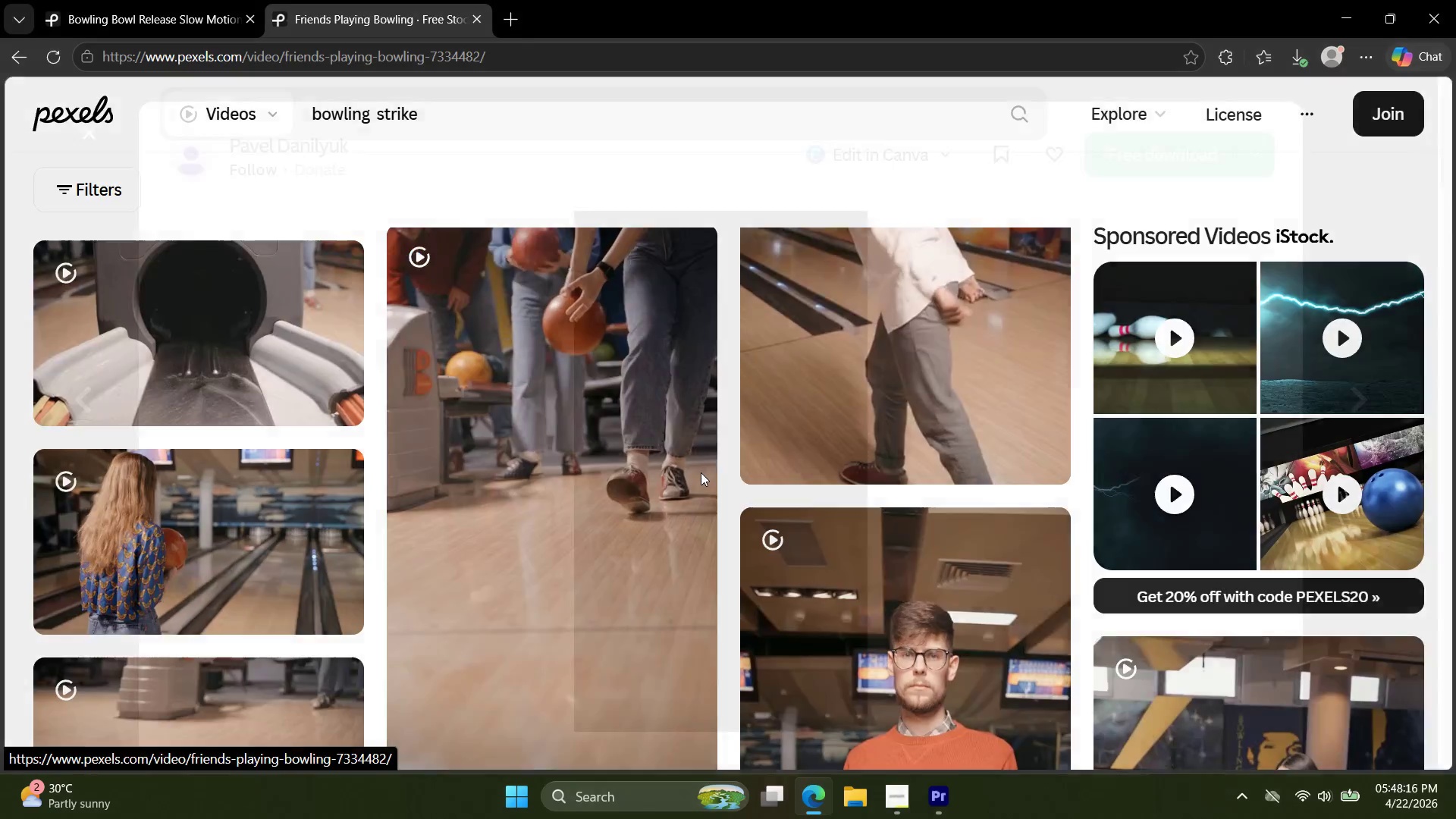 
key(Escape)
 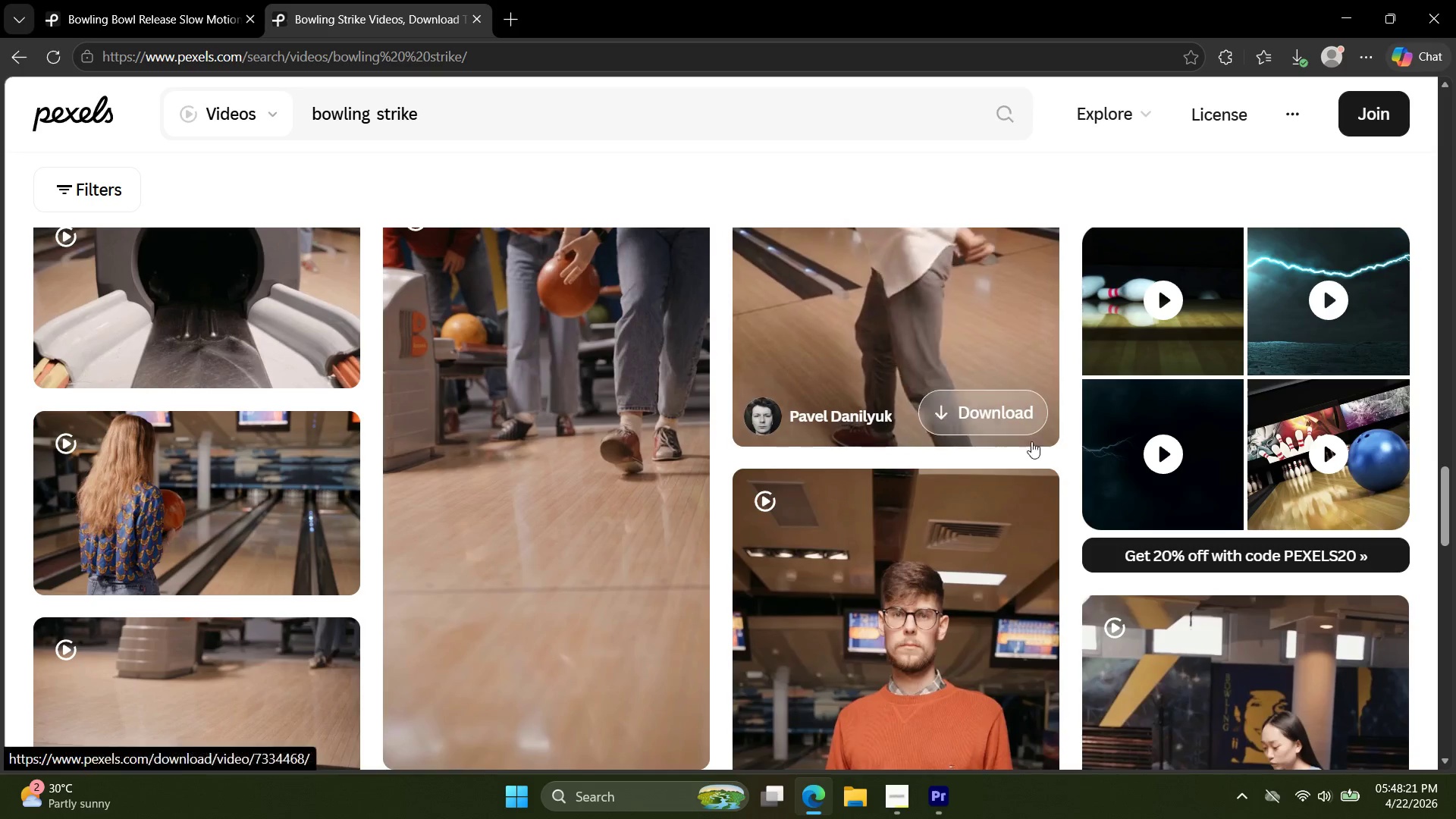 
scroll: coordinate [1117, 495], scroll_direction: down, amount: 16.0
 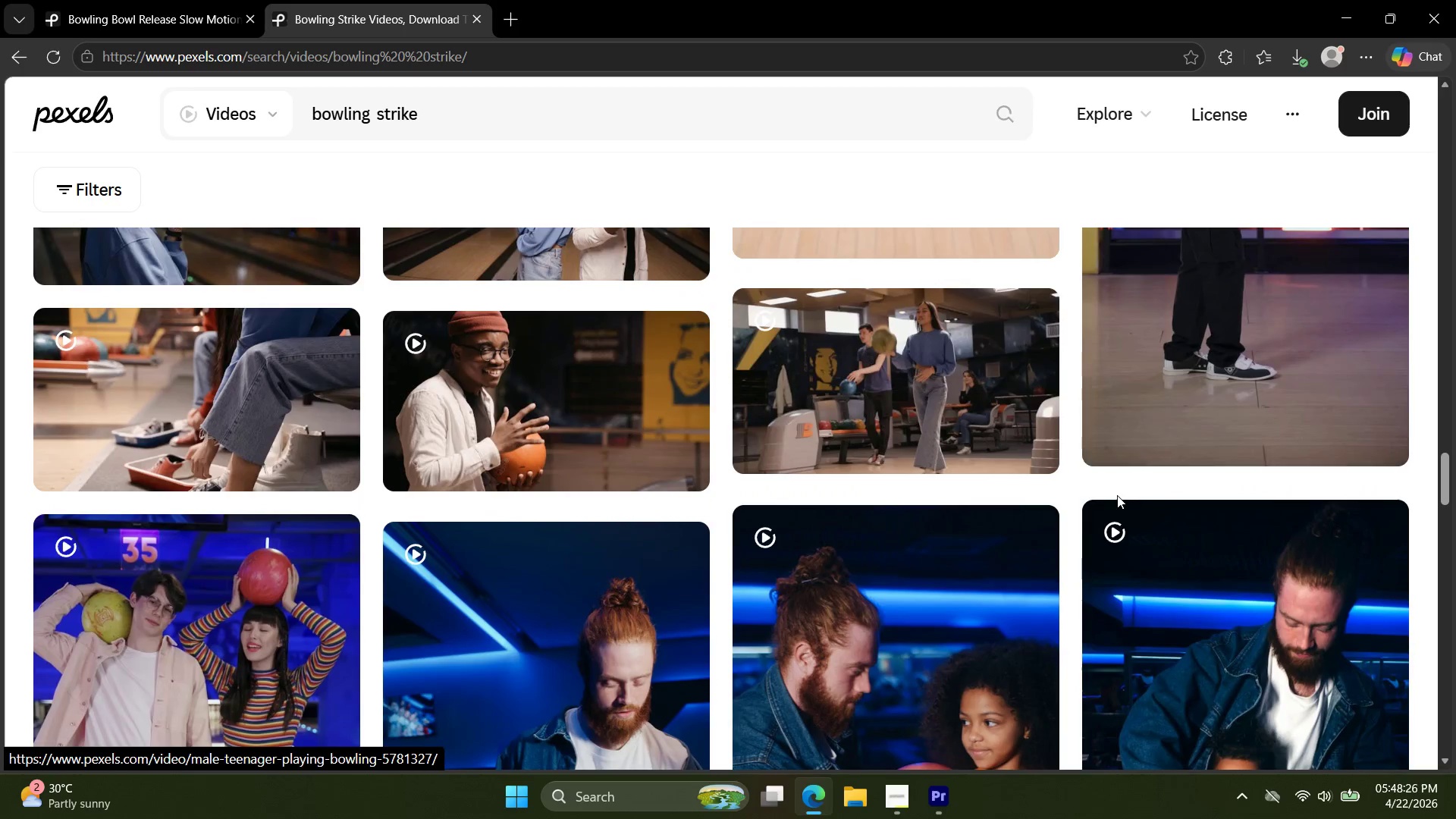 
scroll: coordinate [1123, 510], scroll_direction: down, amount: 88.0
 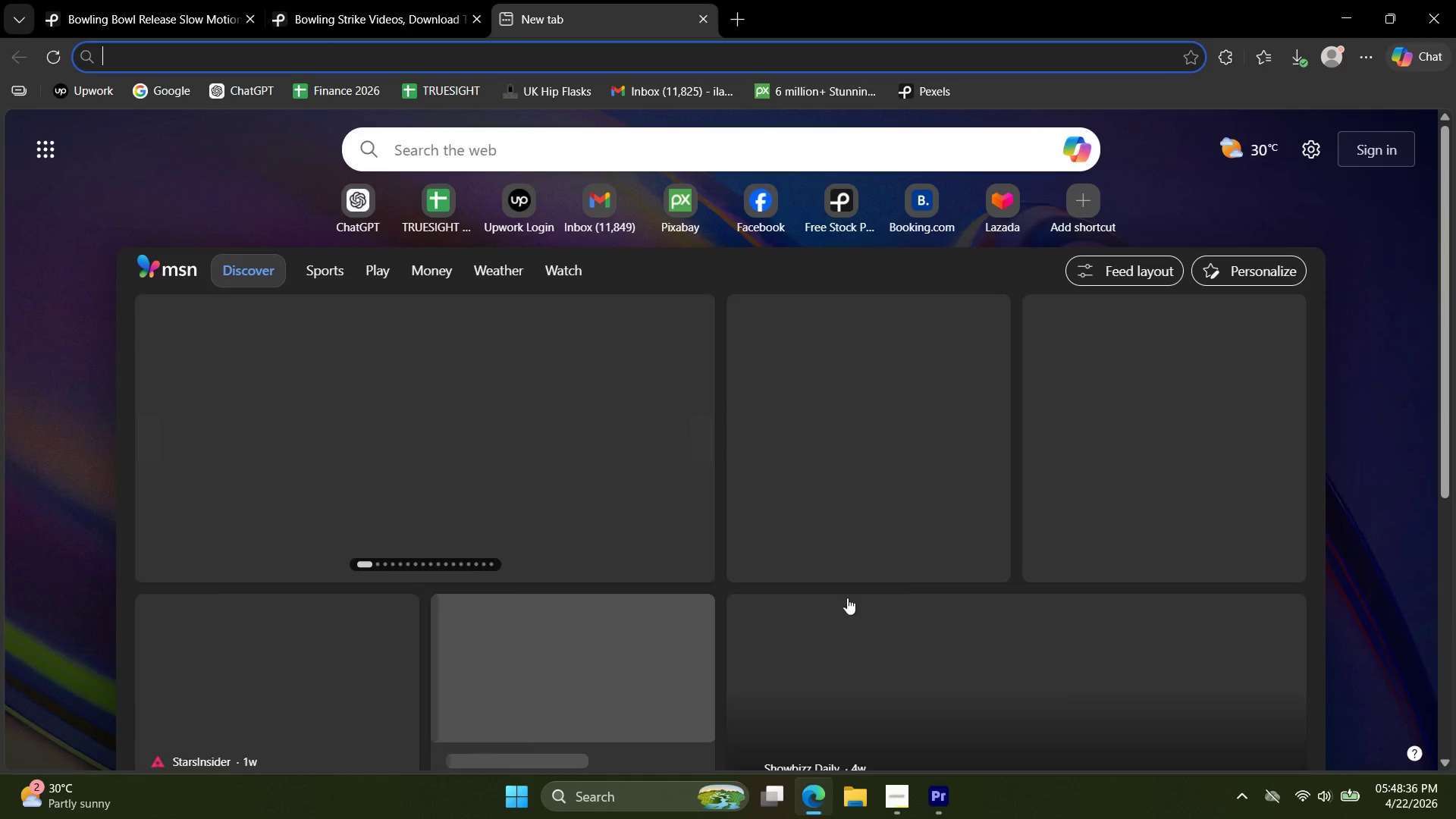 
left_click([946, 802])
 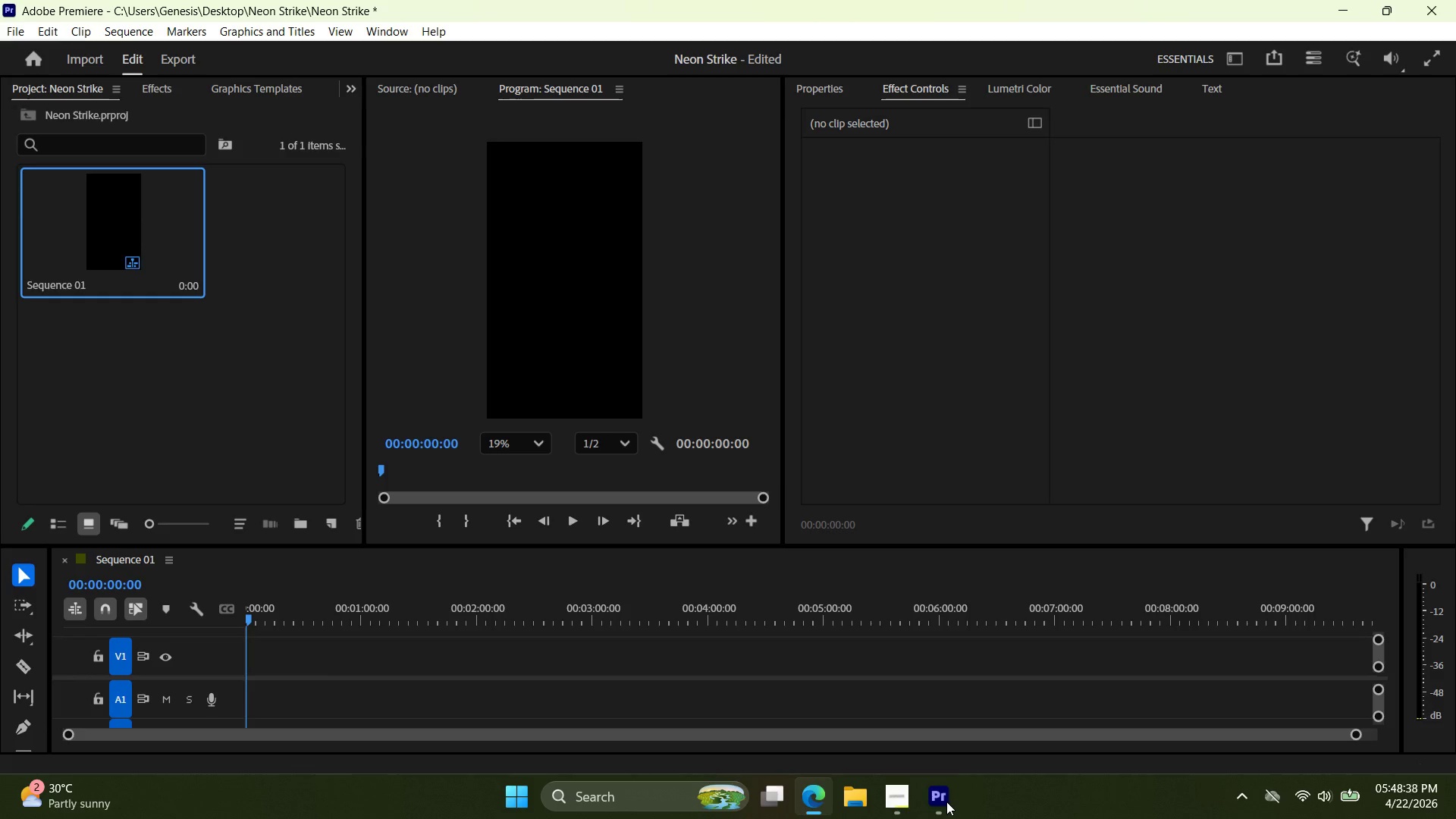 
left_click([948, 800])
 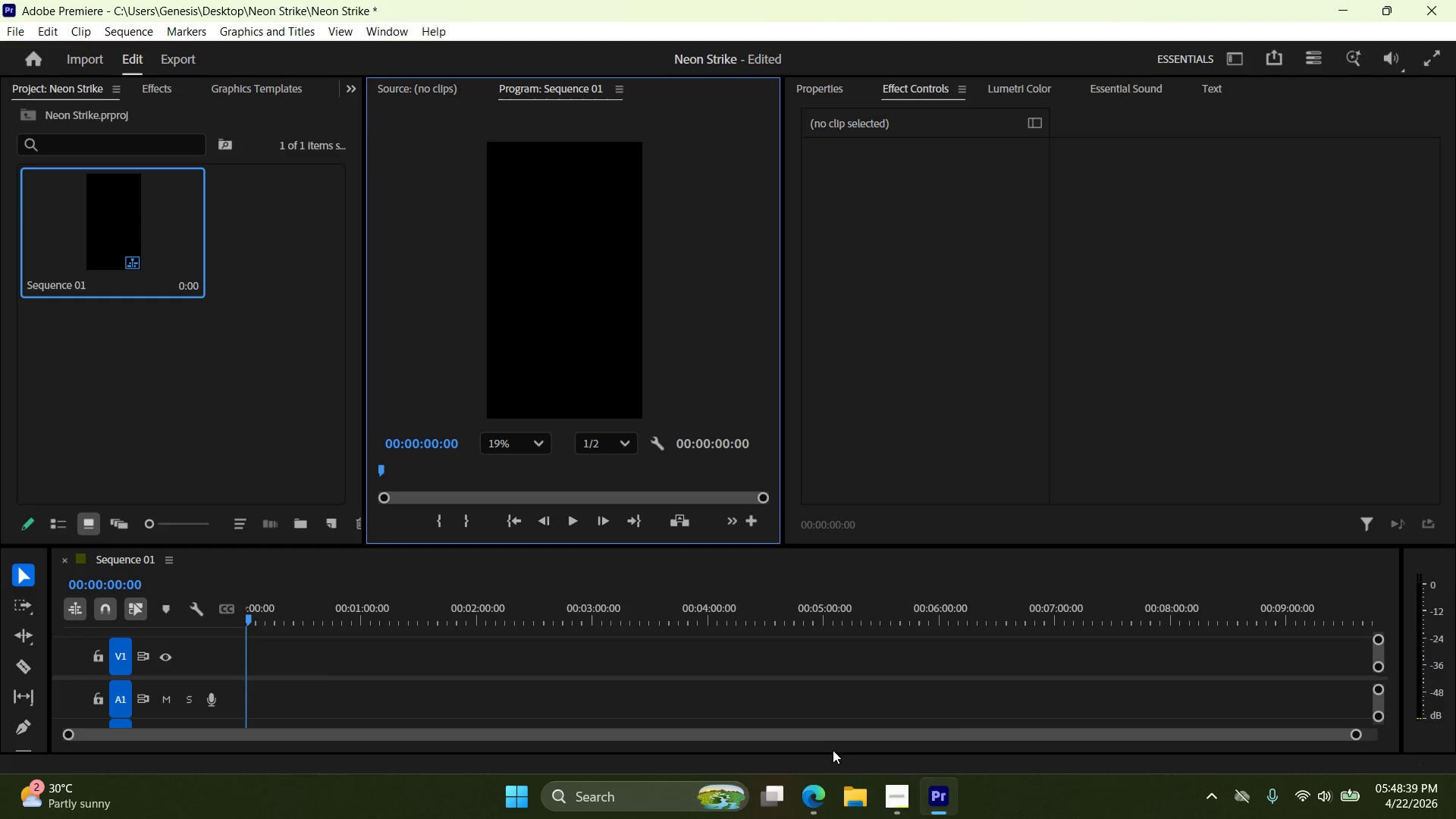 
left_click([826, 818])
 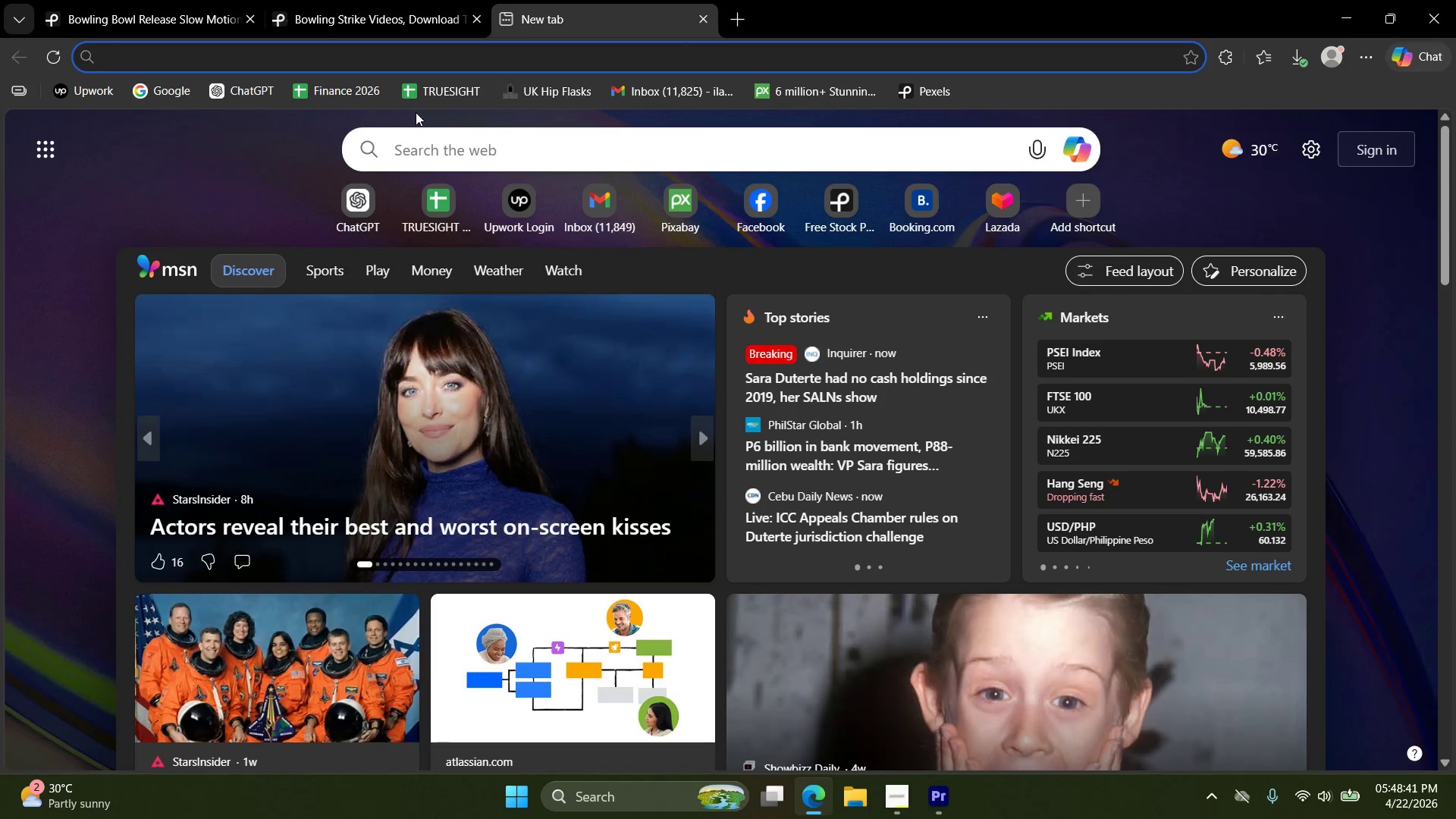 
type(uns)
 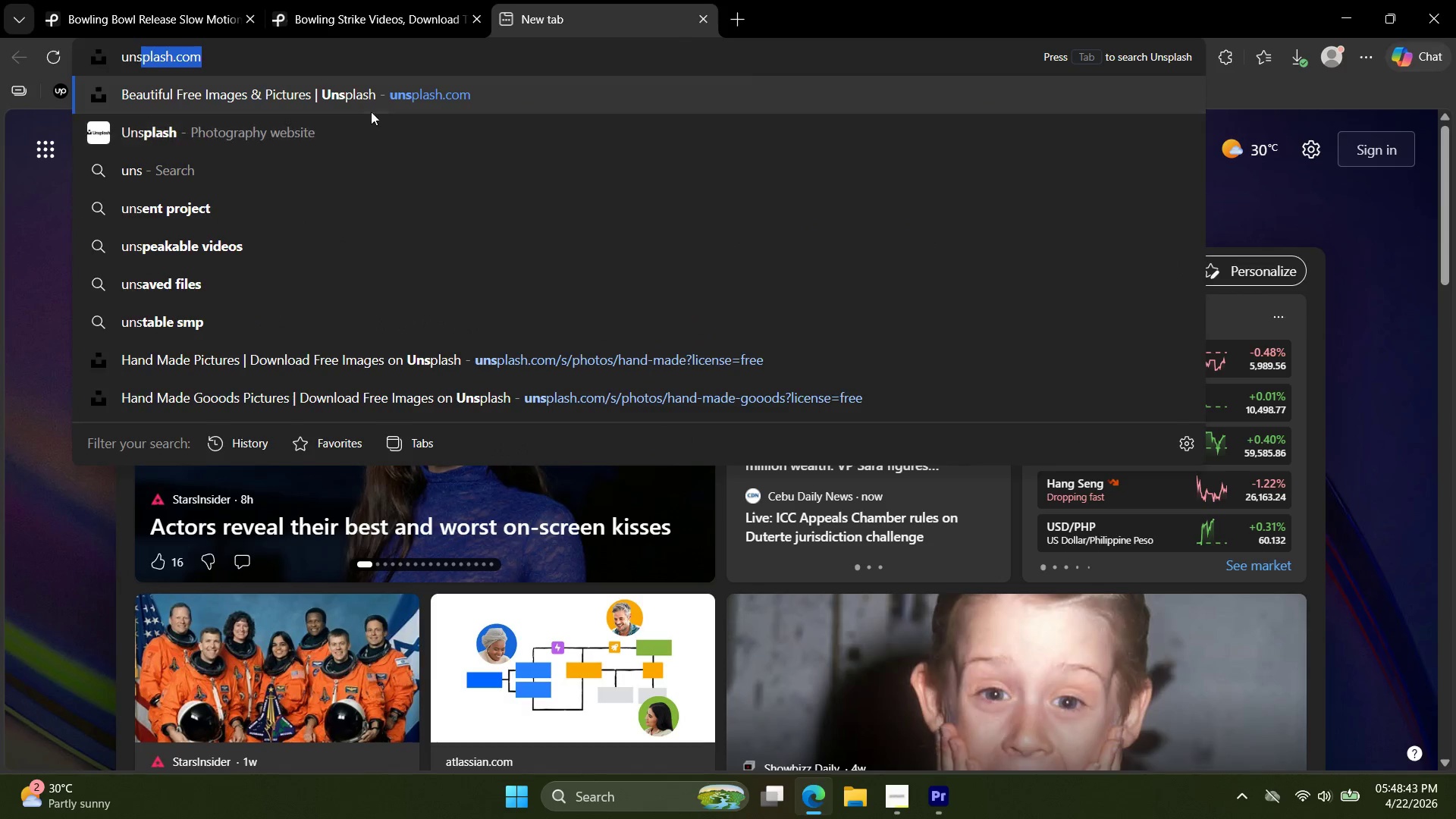 
left_click([370, 93])
 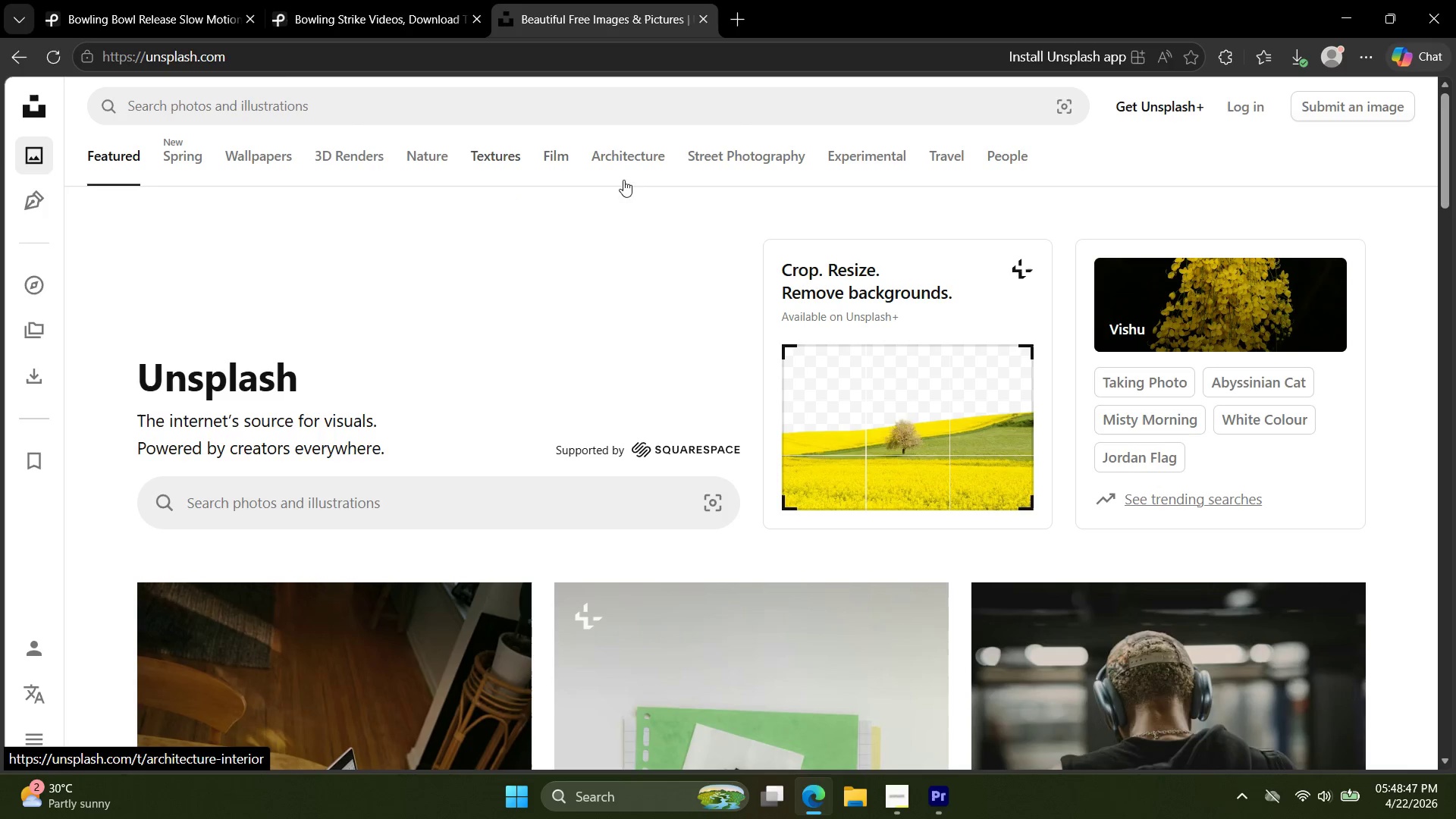 
left_click([738, 17])
 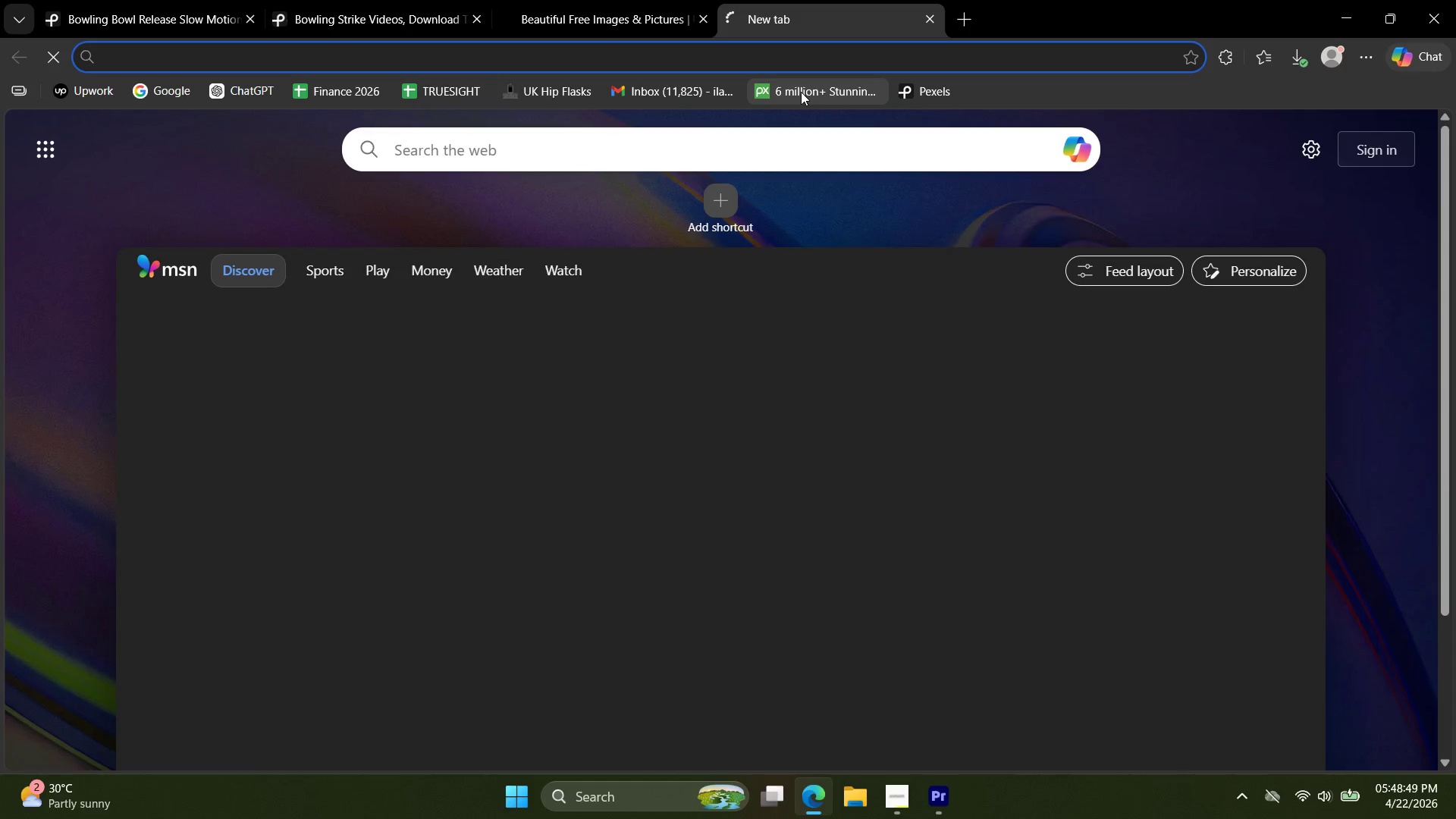 
left_click([801, 92])
 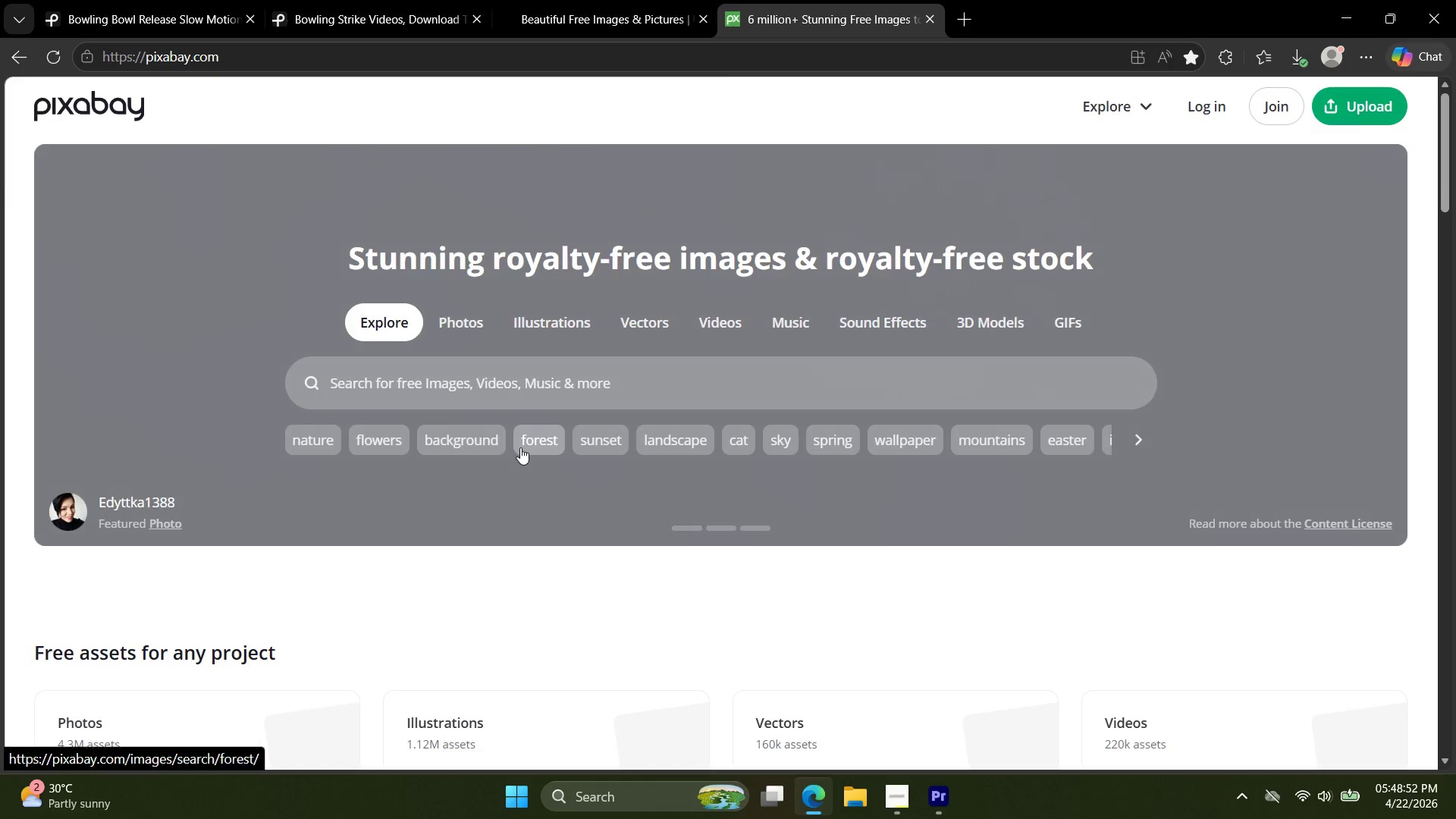 
left_click([715, 322])
 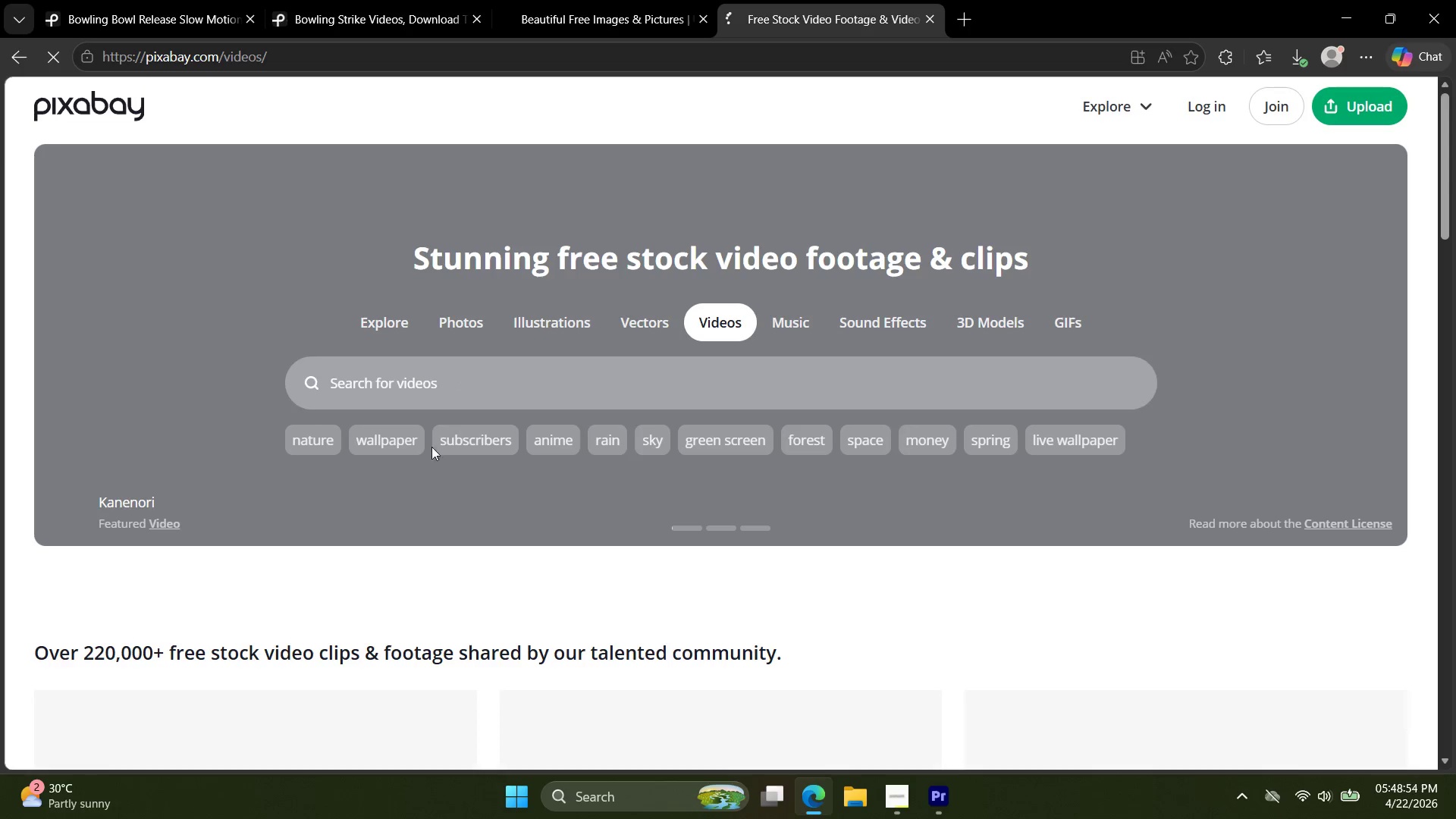 
left_click([428, 384])
 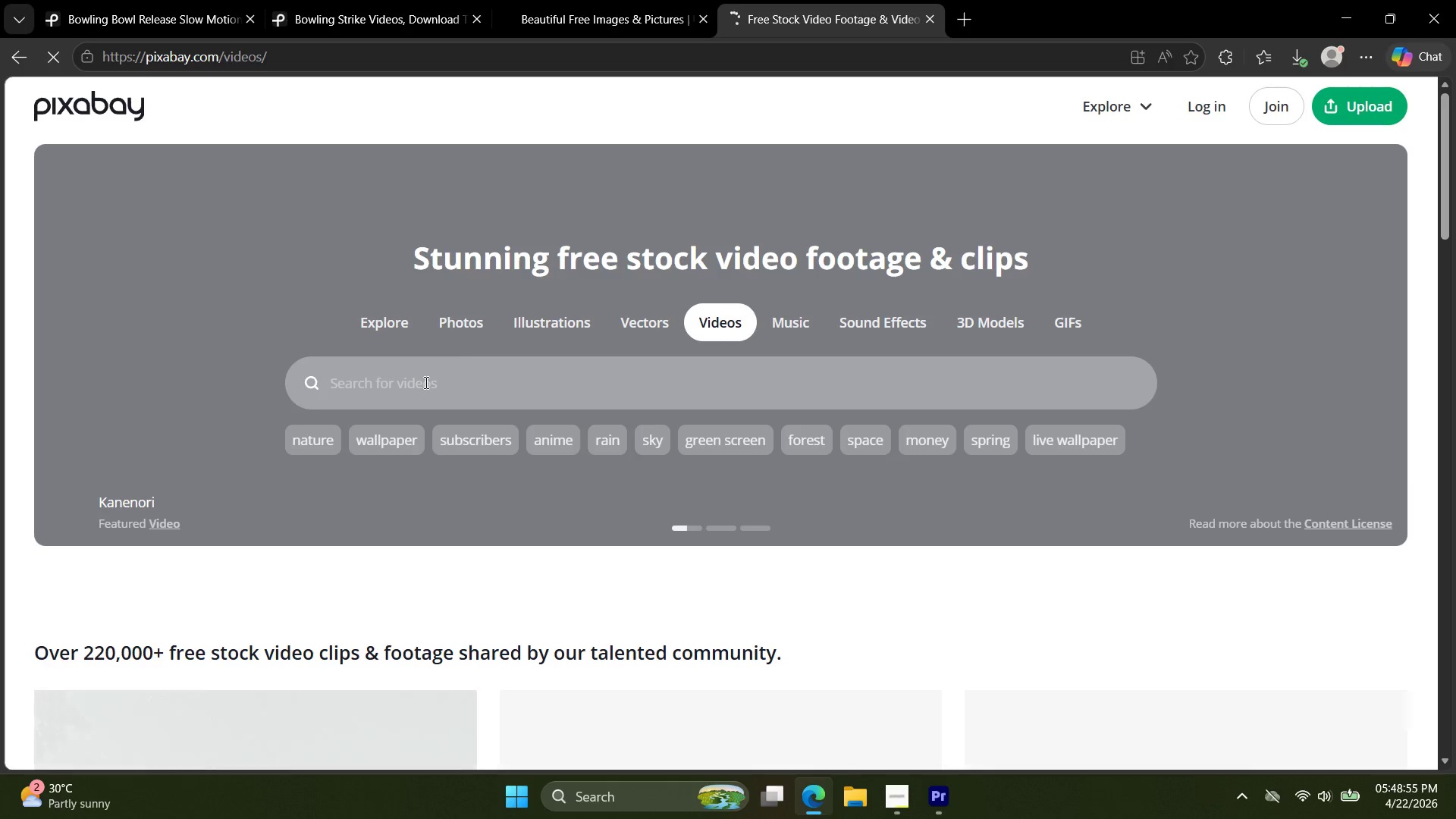 
type(bol)
key(Backspace)
key(Backspace)
type(owlinmg)
key(Backspace)
key(Backspace)
type(g)
 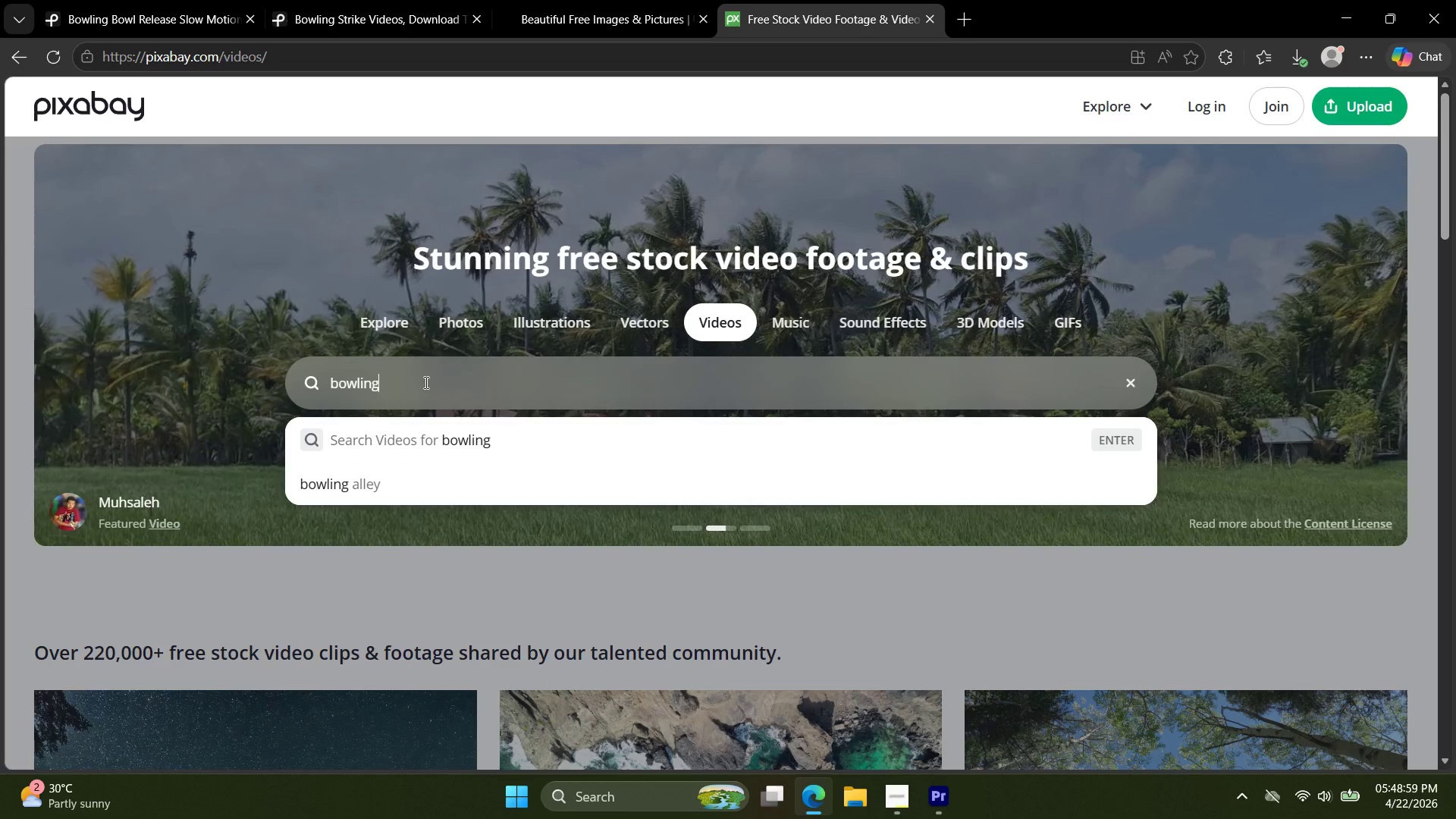 
key(Enter)
 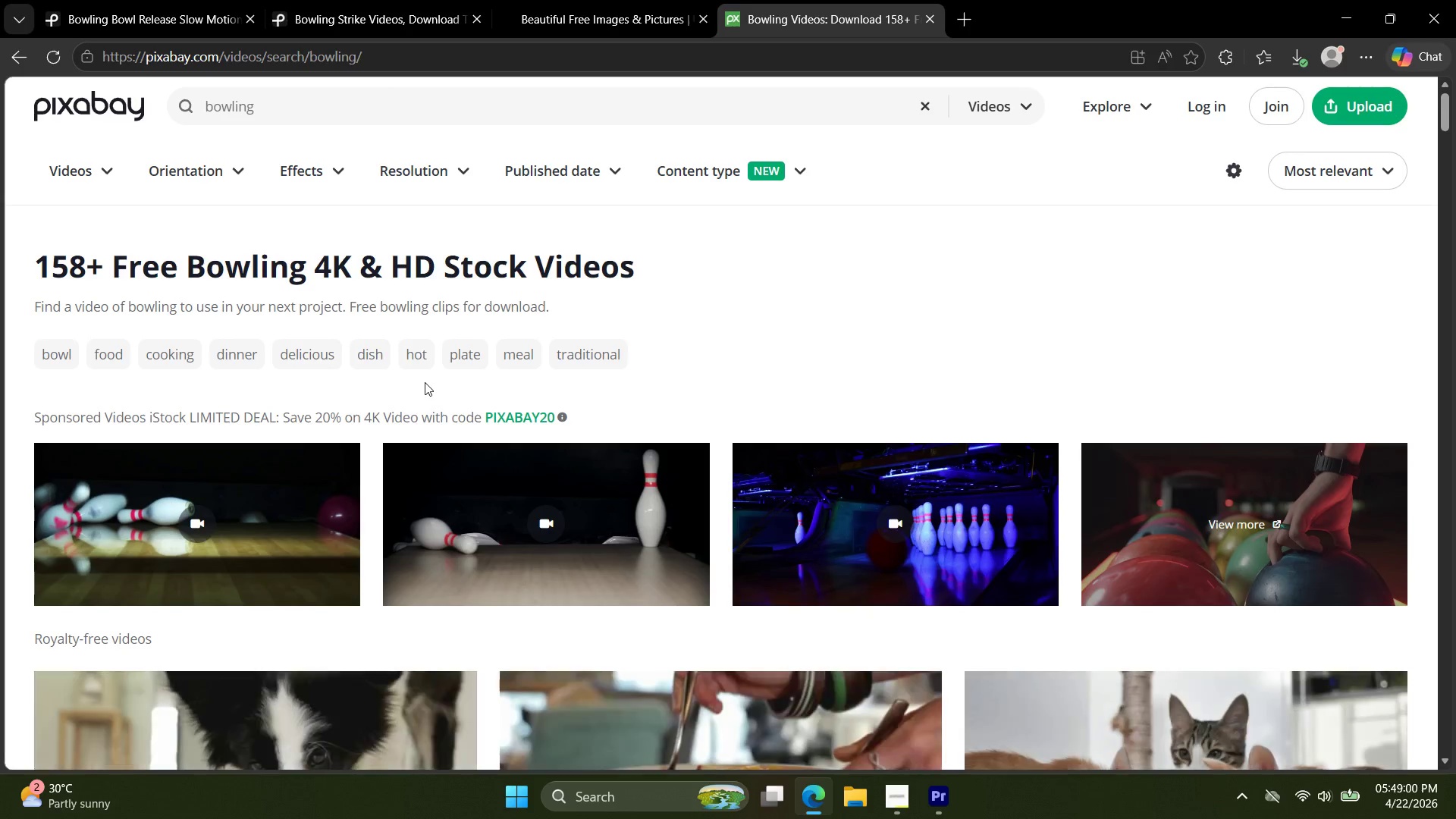 
scroll: coordinate [500, 350], scroll_direction: down, amount: 9.0
 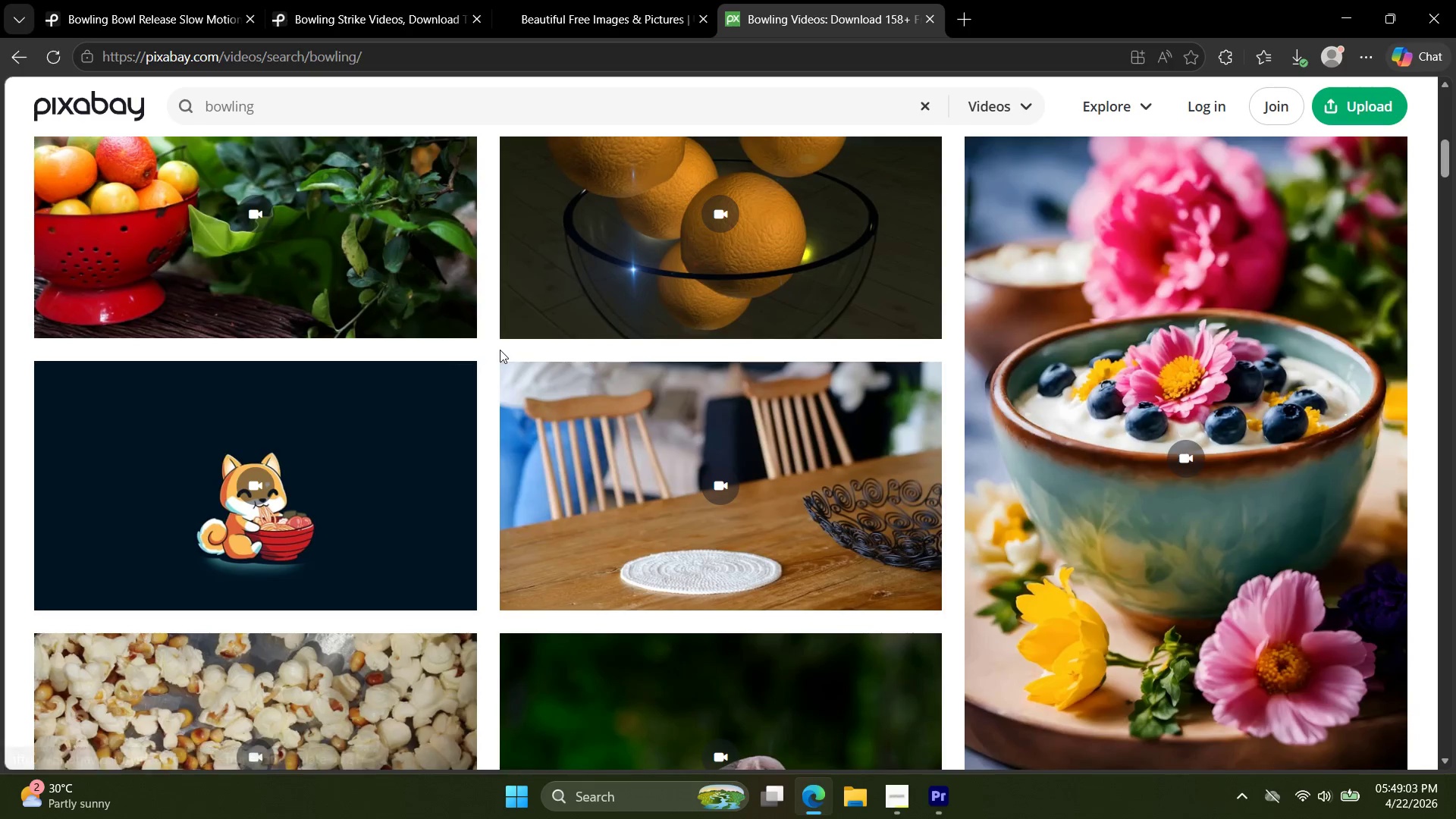 
scroll: coordinate [504, 363], scroll_direction: up, amount: 13.0
 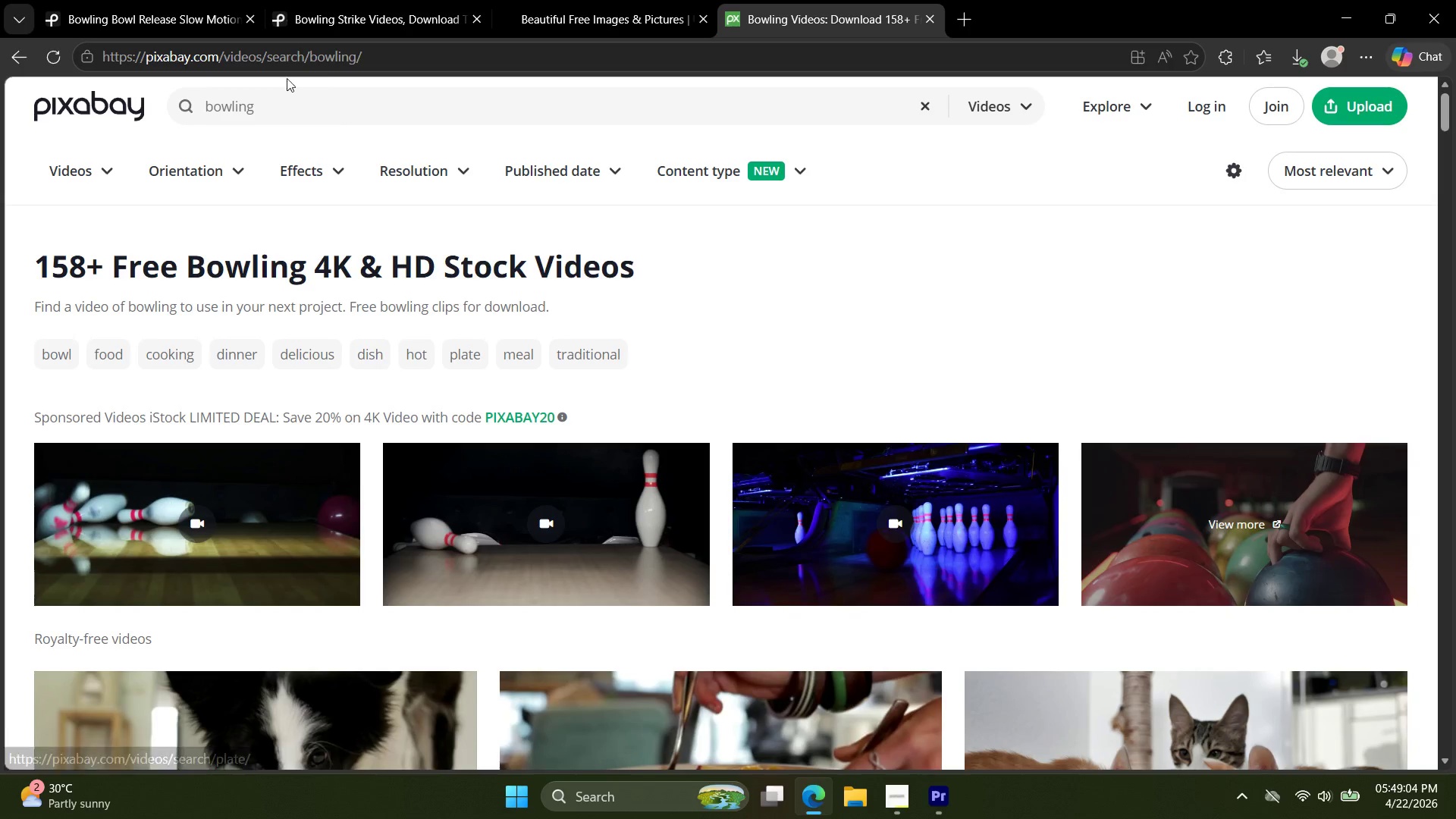 
left_click([287, 99])
 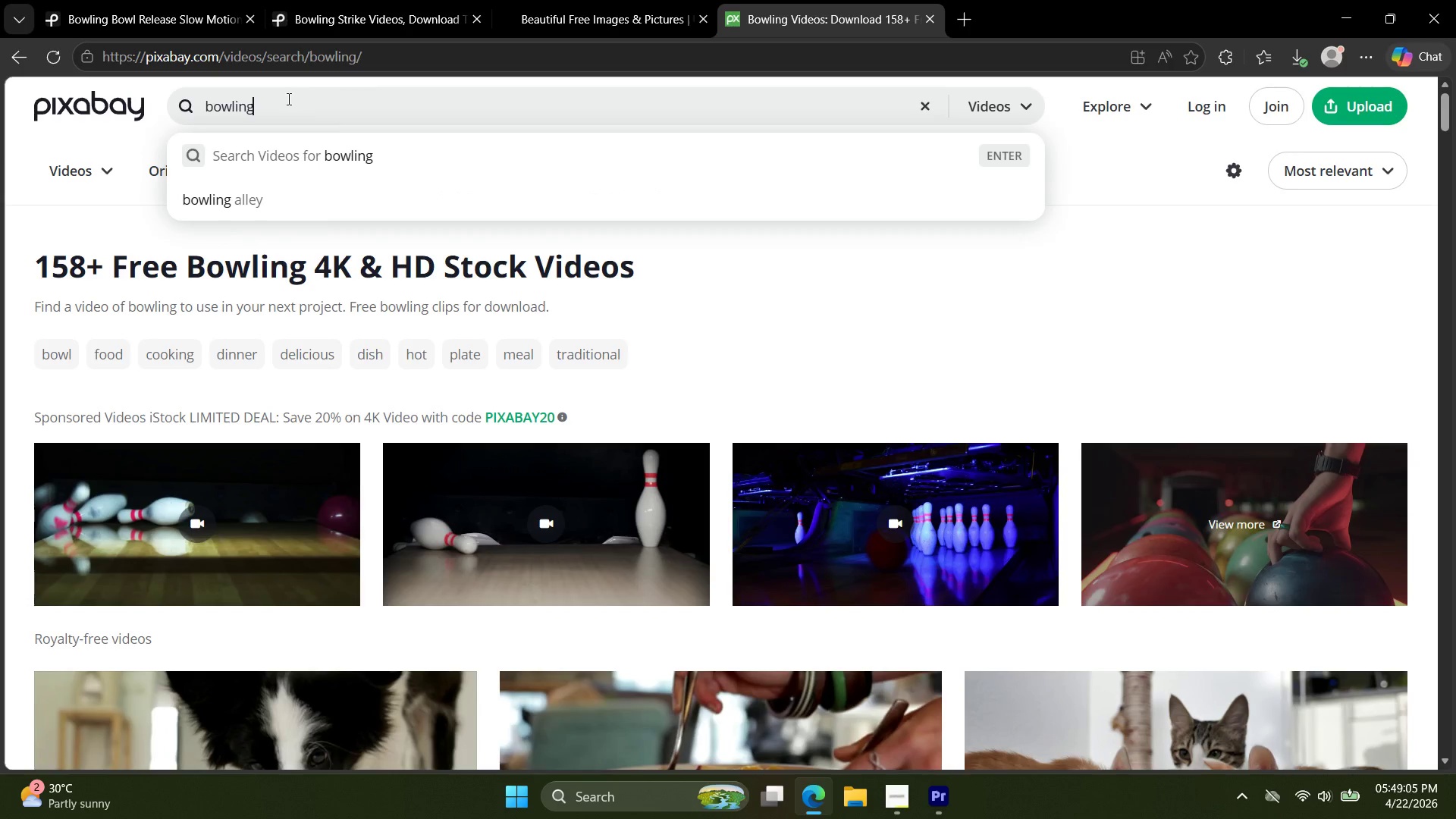 
type( strike)
 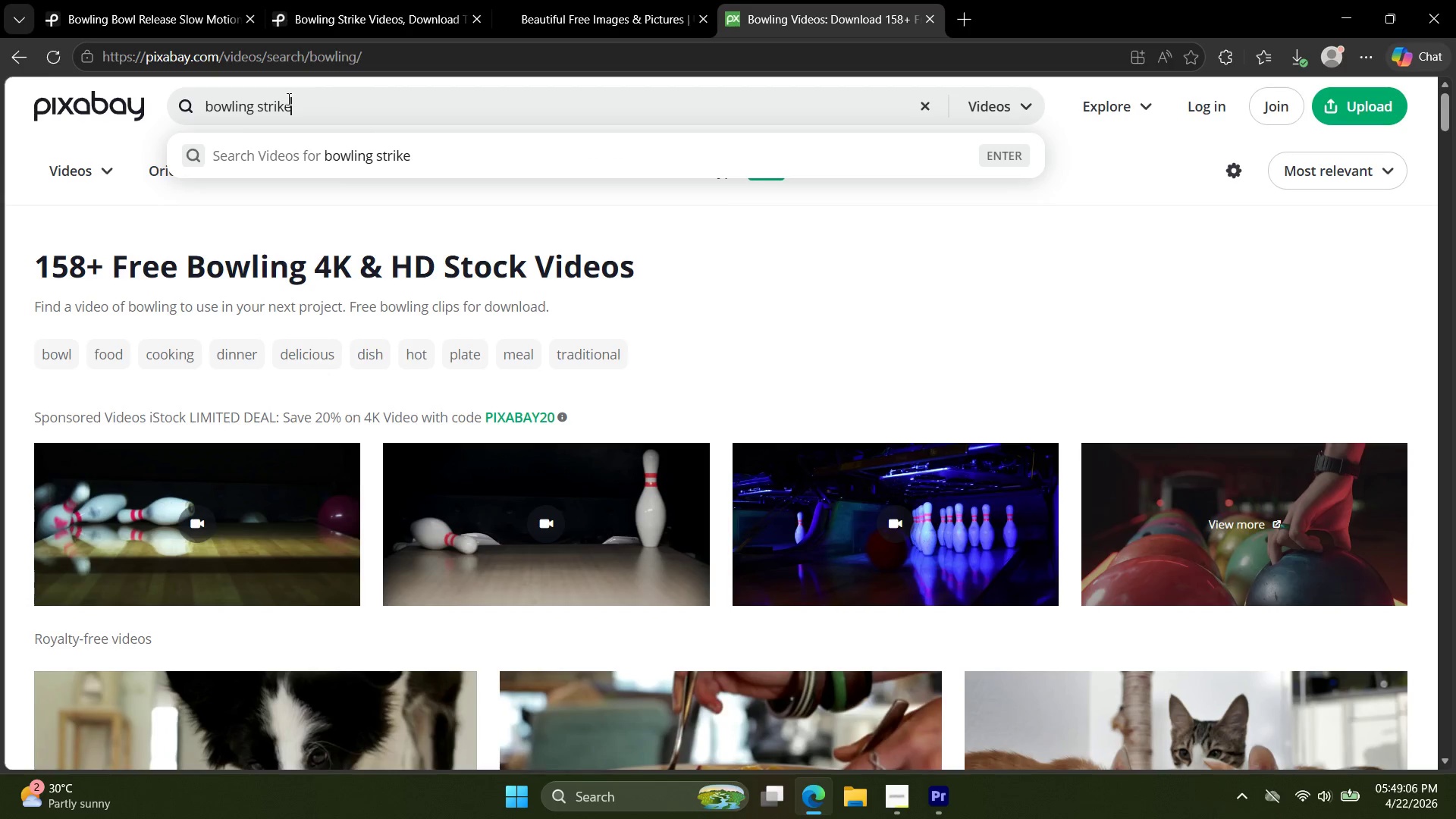 
key(Enter)
 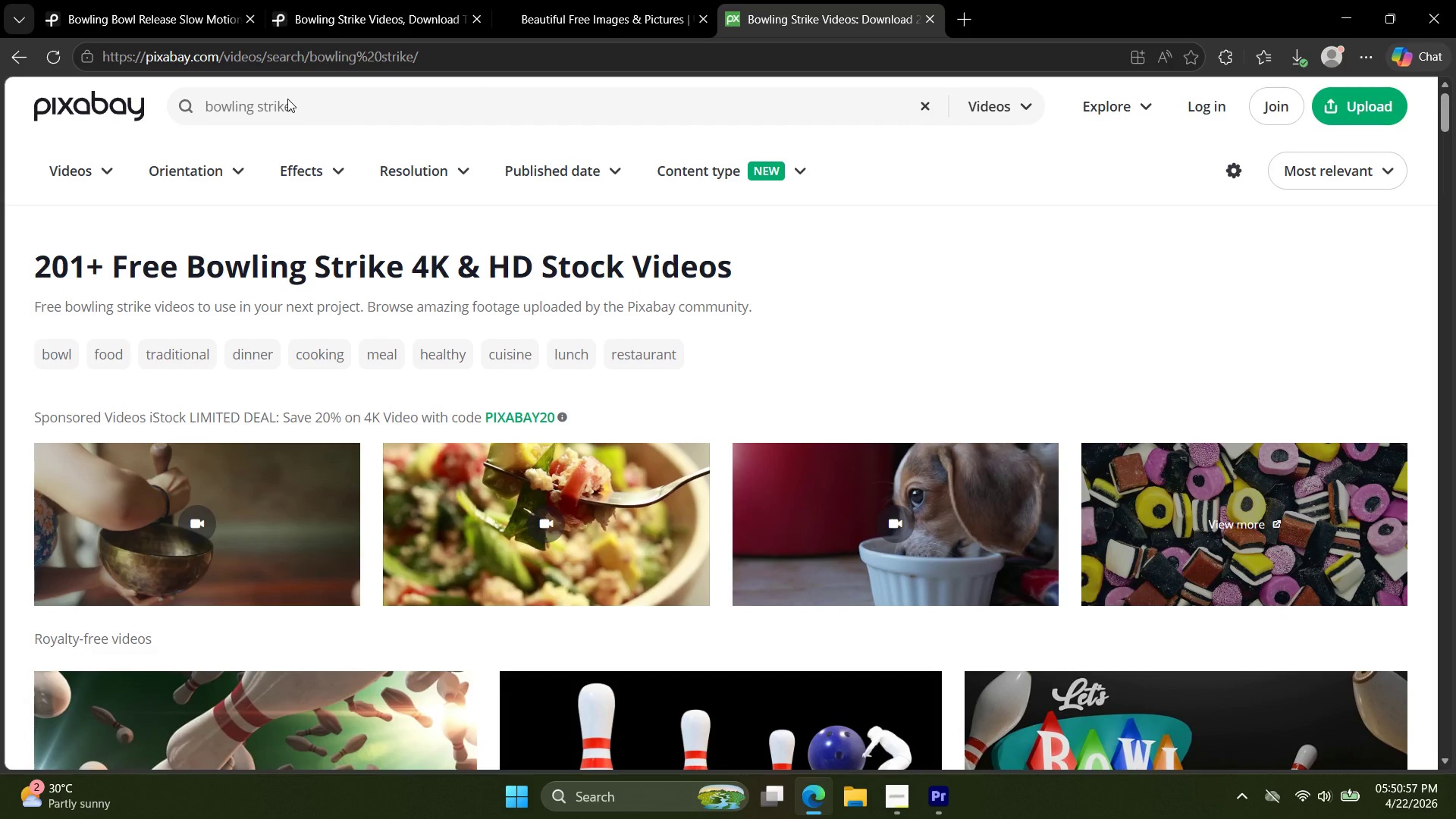 
wait(115.38)
 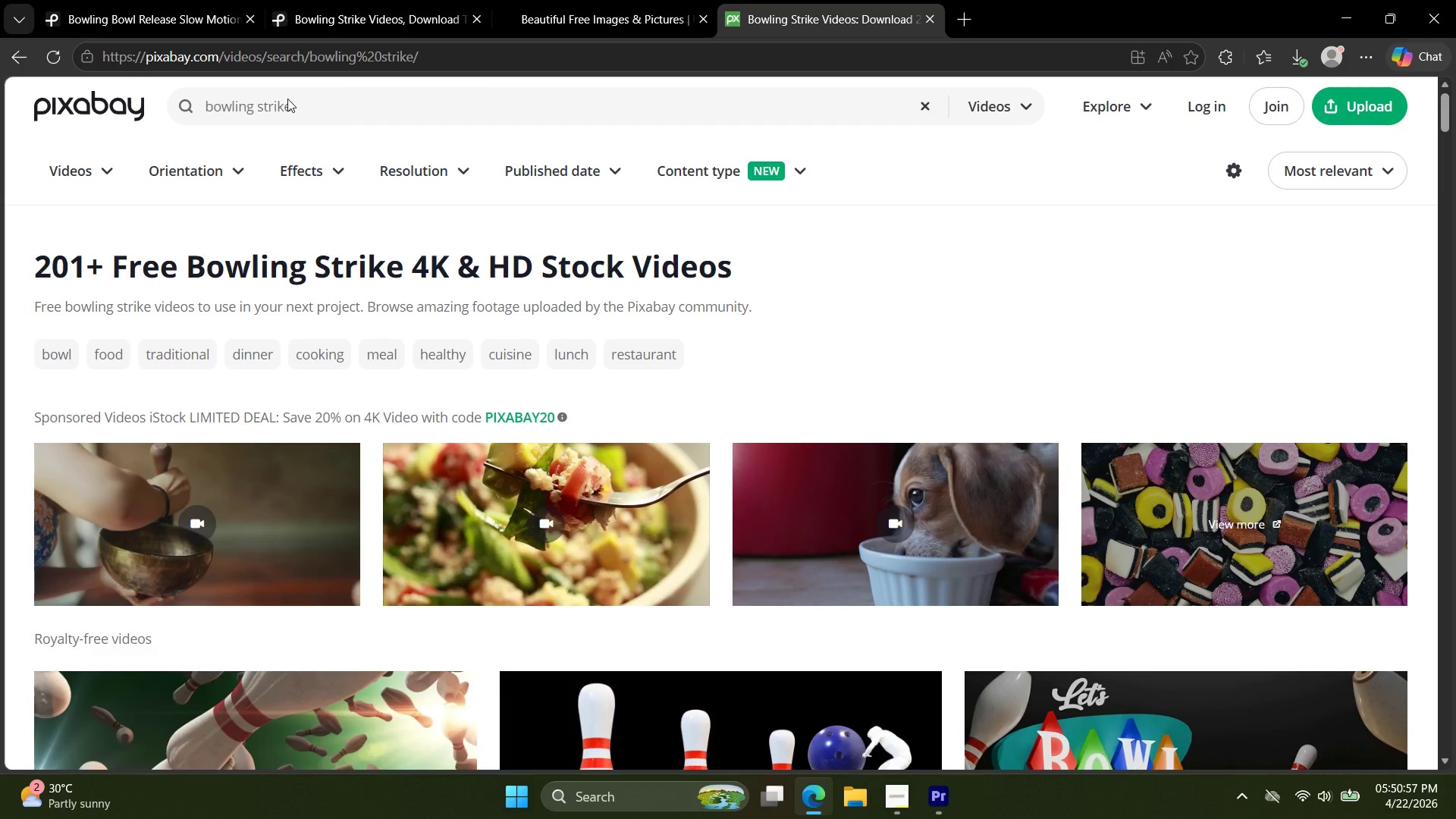 
scroll: coordinate [491, 525], scroll_direction: down, amount: 28.0
 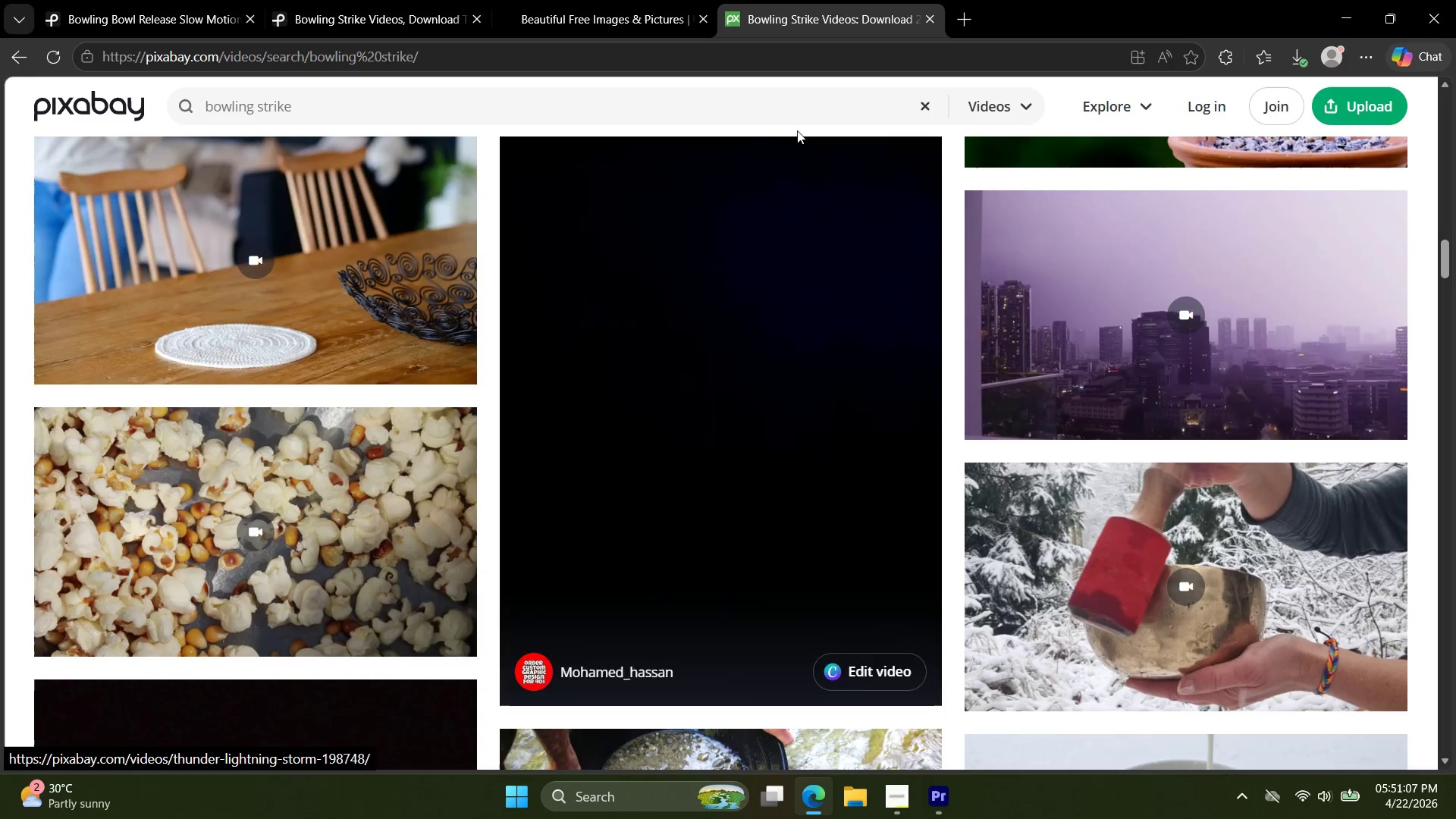 
scroll: coordinate [796, 439], scroll_direction: down, amount: 45.0
 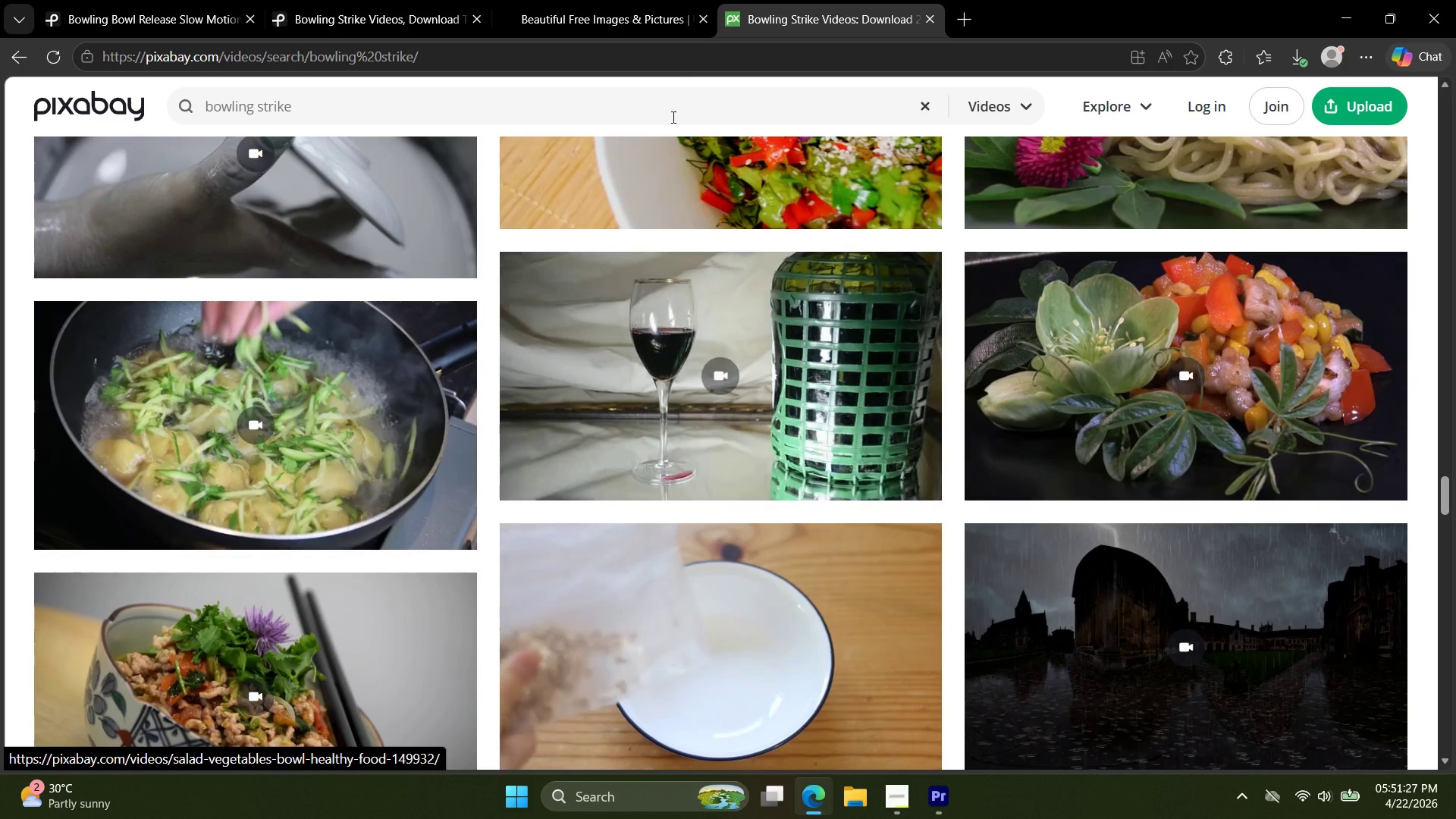 
wait(19.83)
 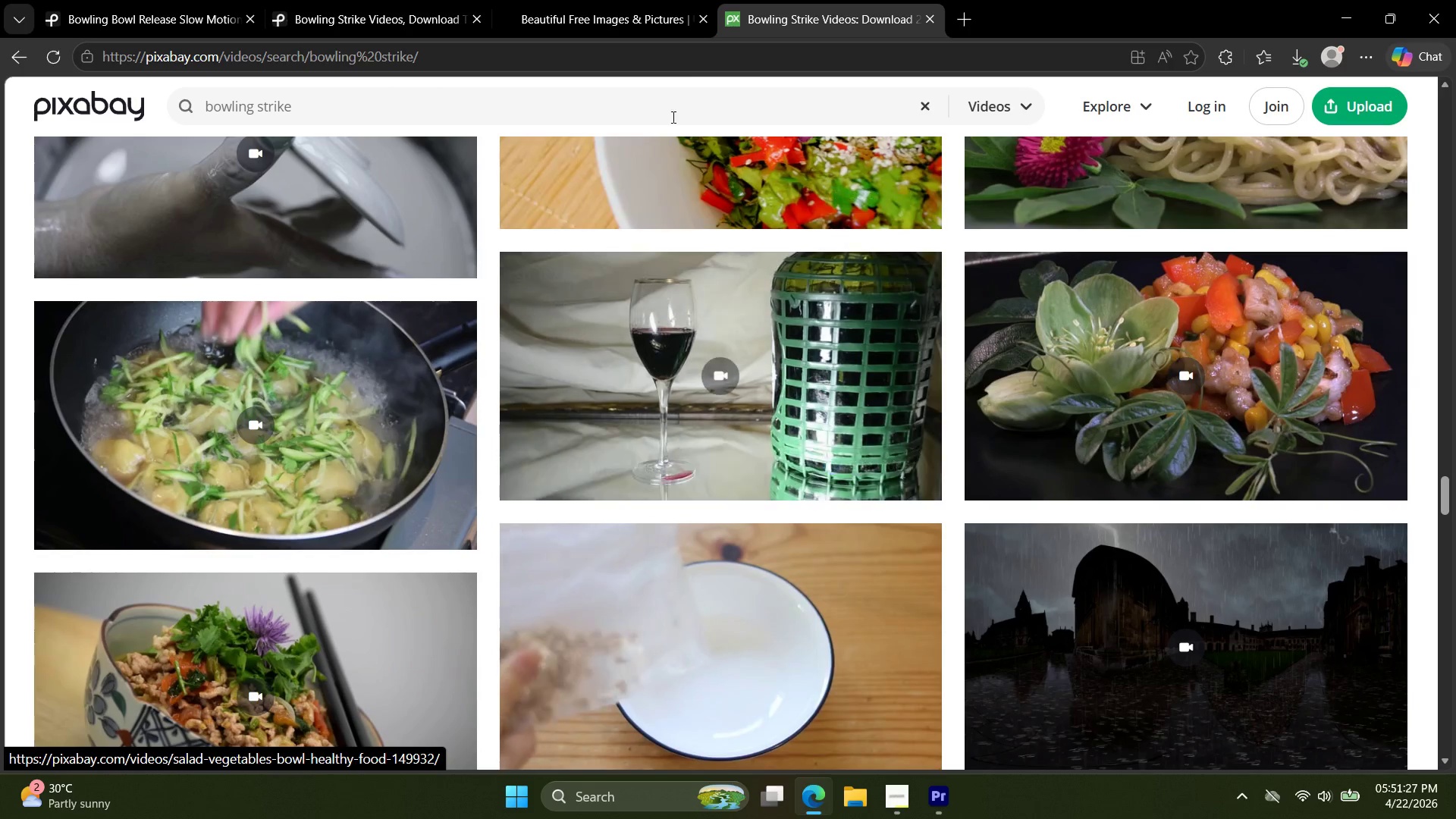 
left_click([889, 803])
 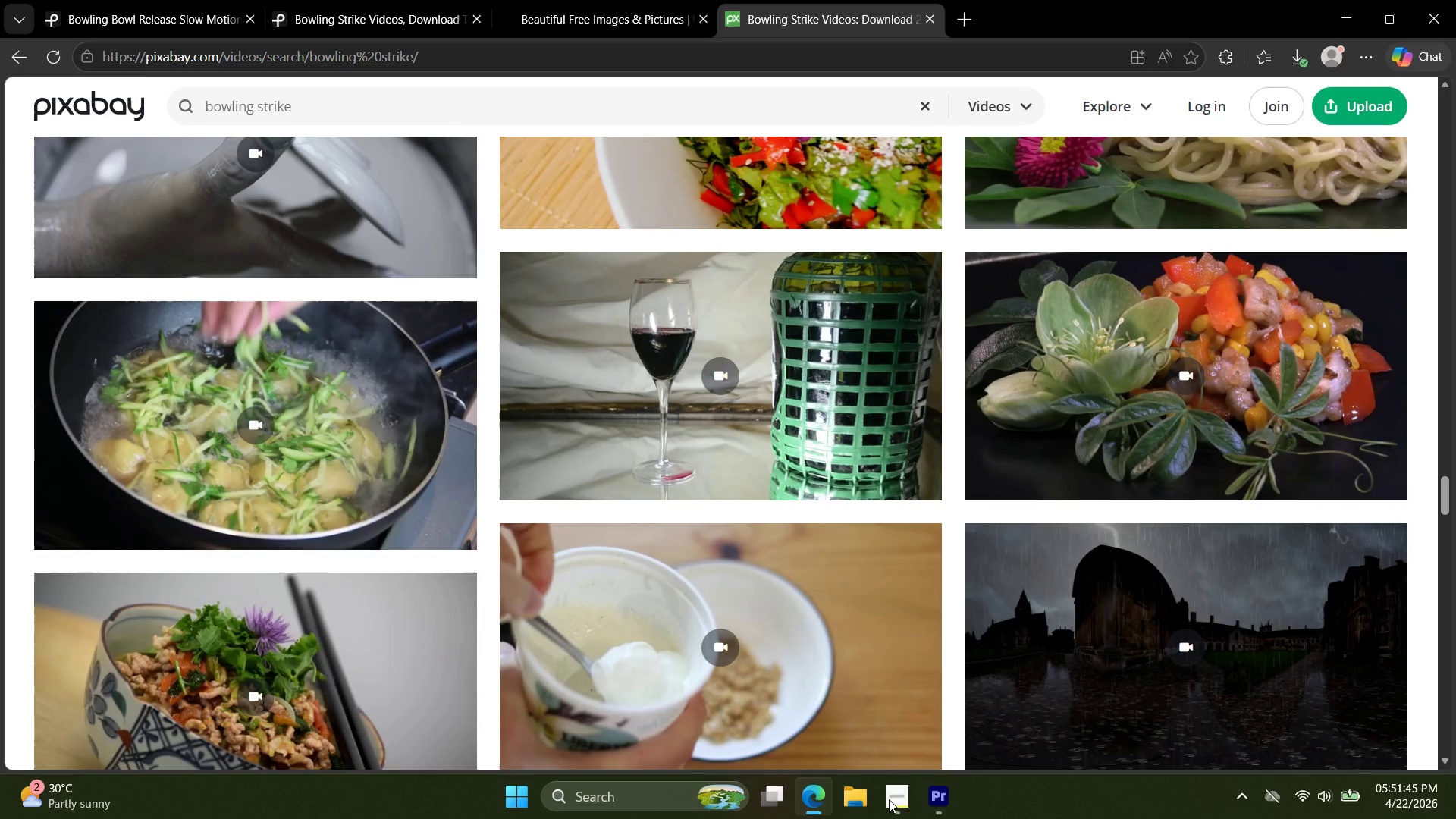 
wait(17.23)
 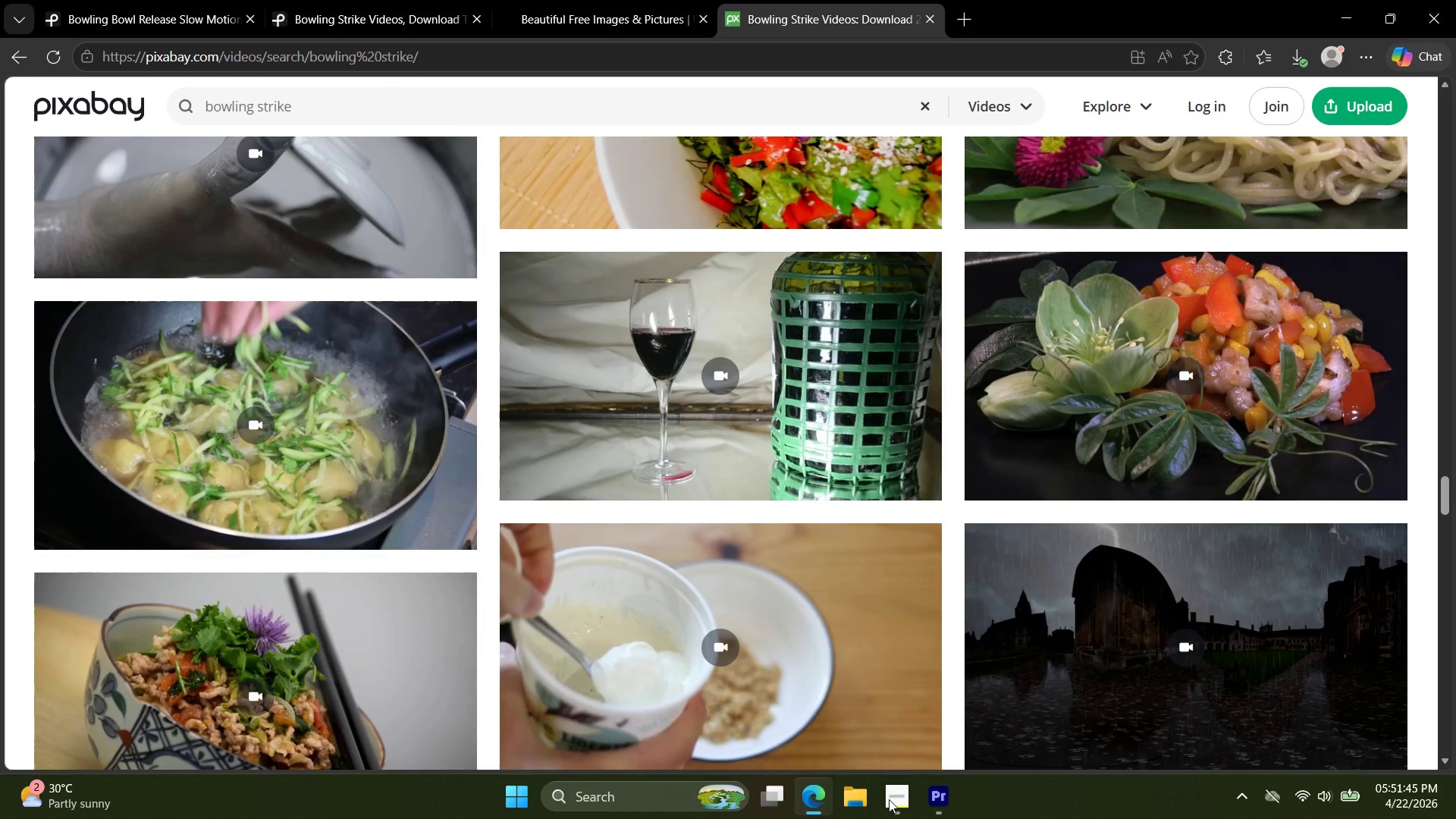 
scroll: coordinate [939, 742], scroll_direction: down, amount: 7.0
 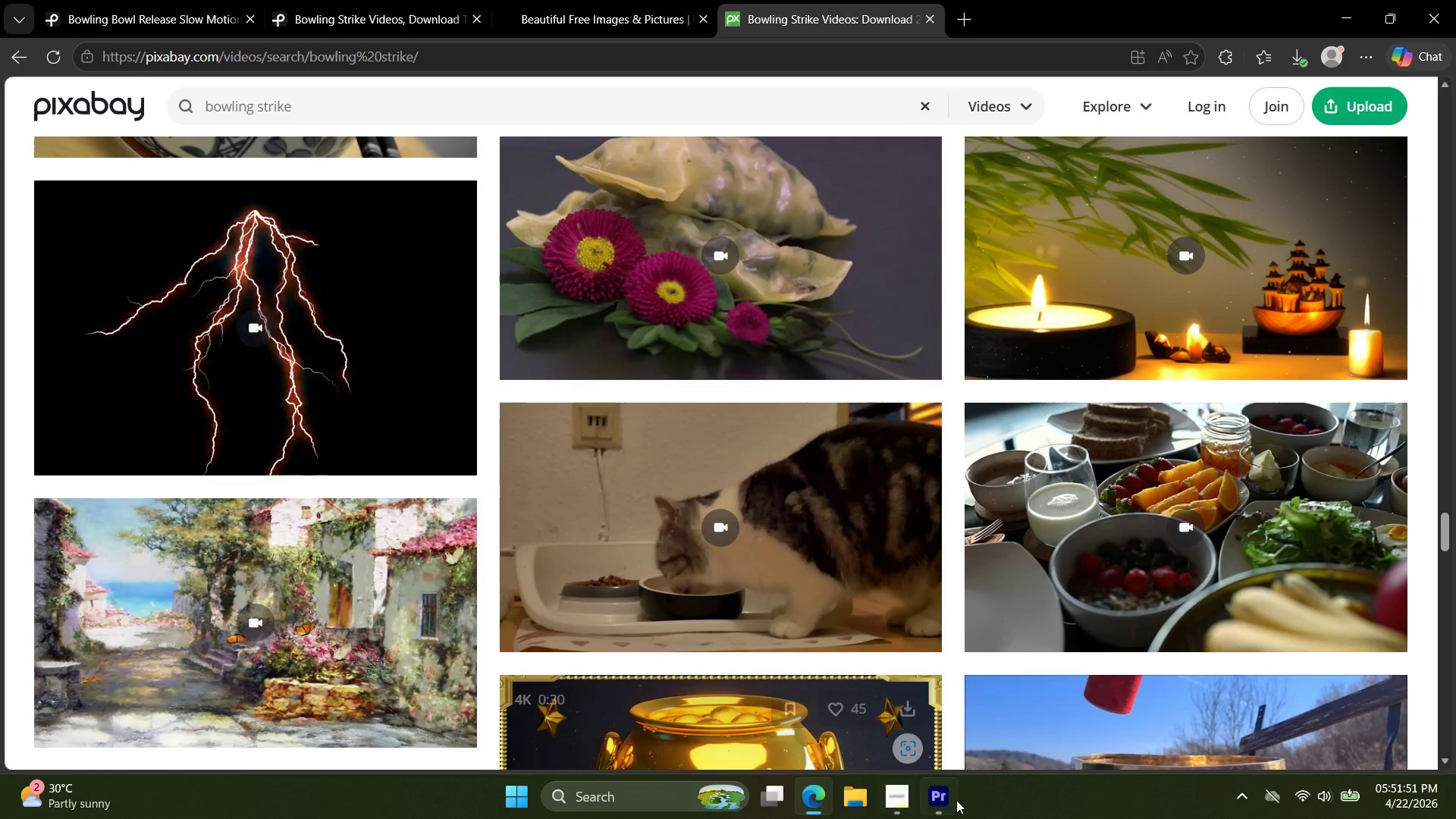 
left_click([952, 814])